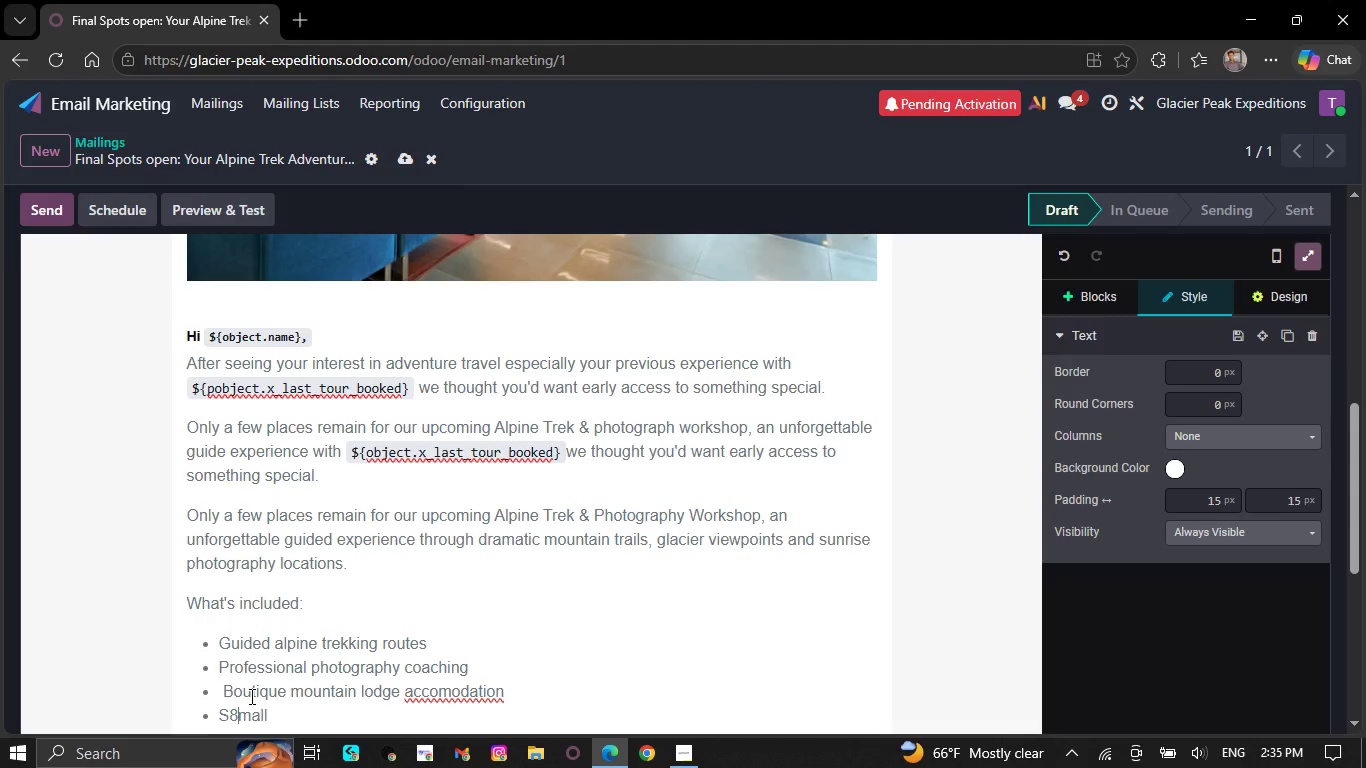 
key(Backspace)
 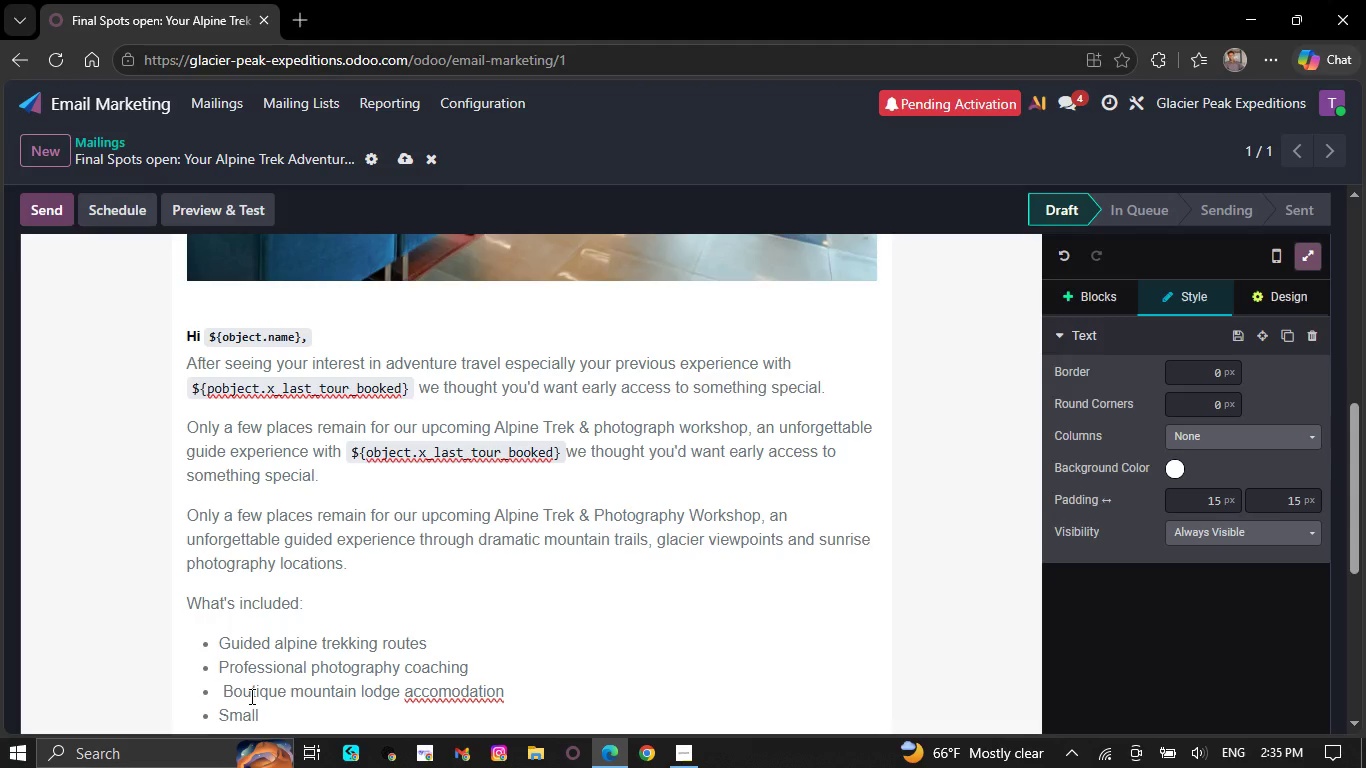 
key(NumLock)
 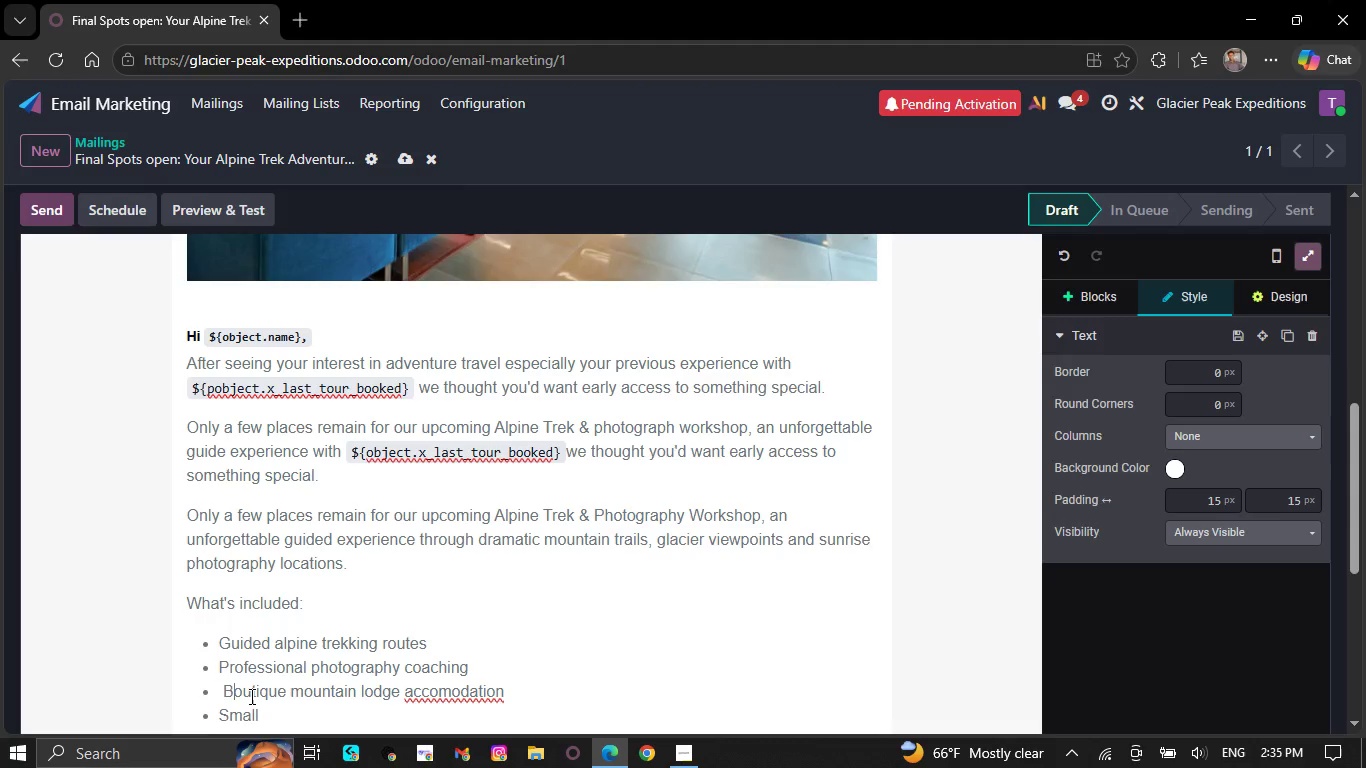 
key(ArrowUp)
 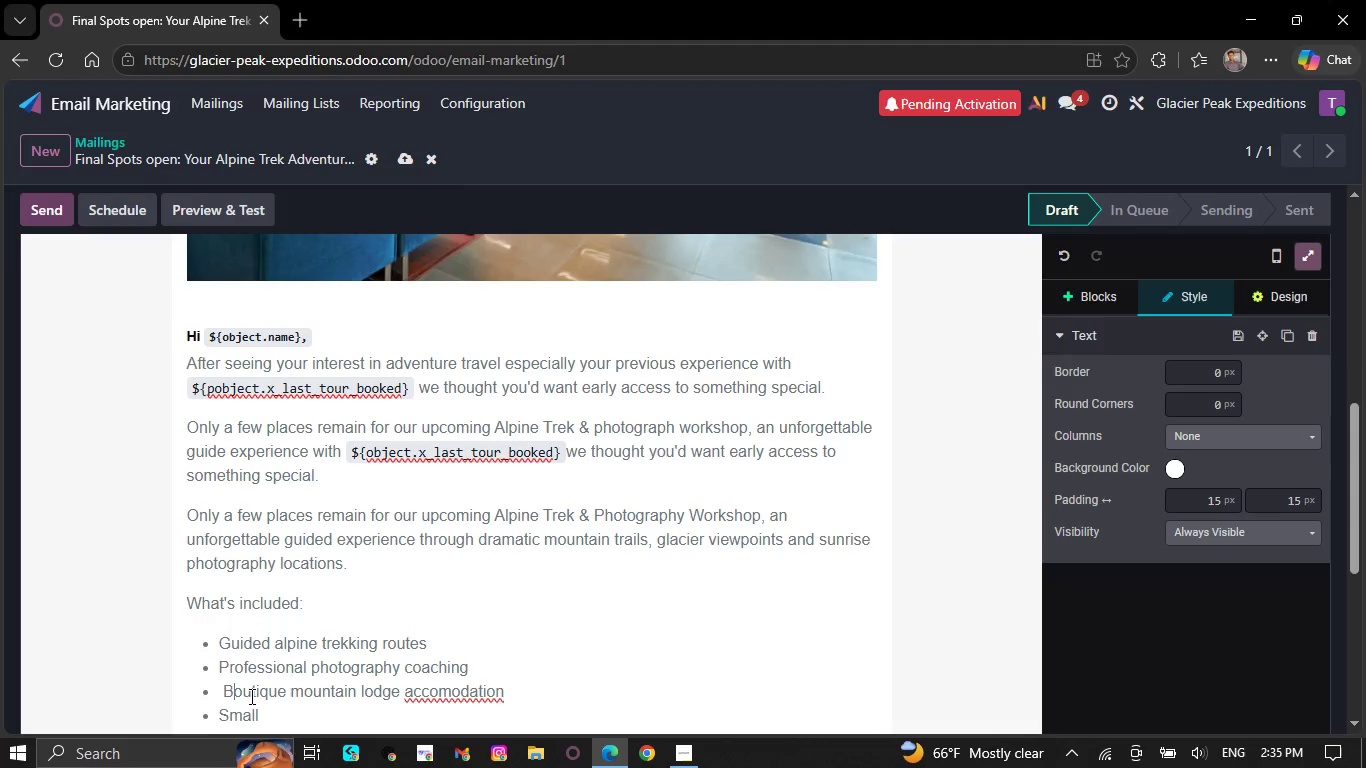 
key(ArrowLeft)
 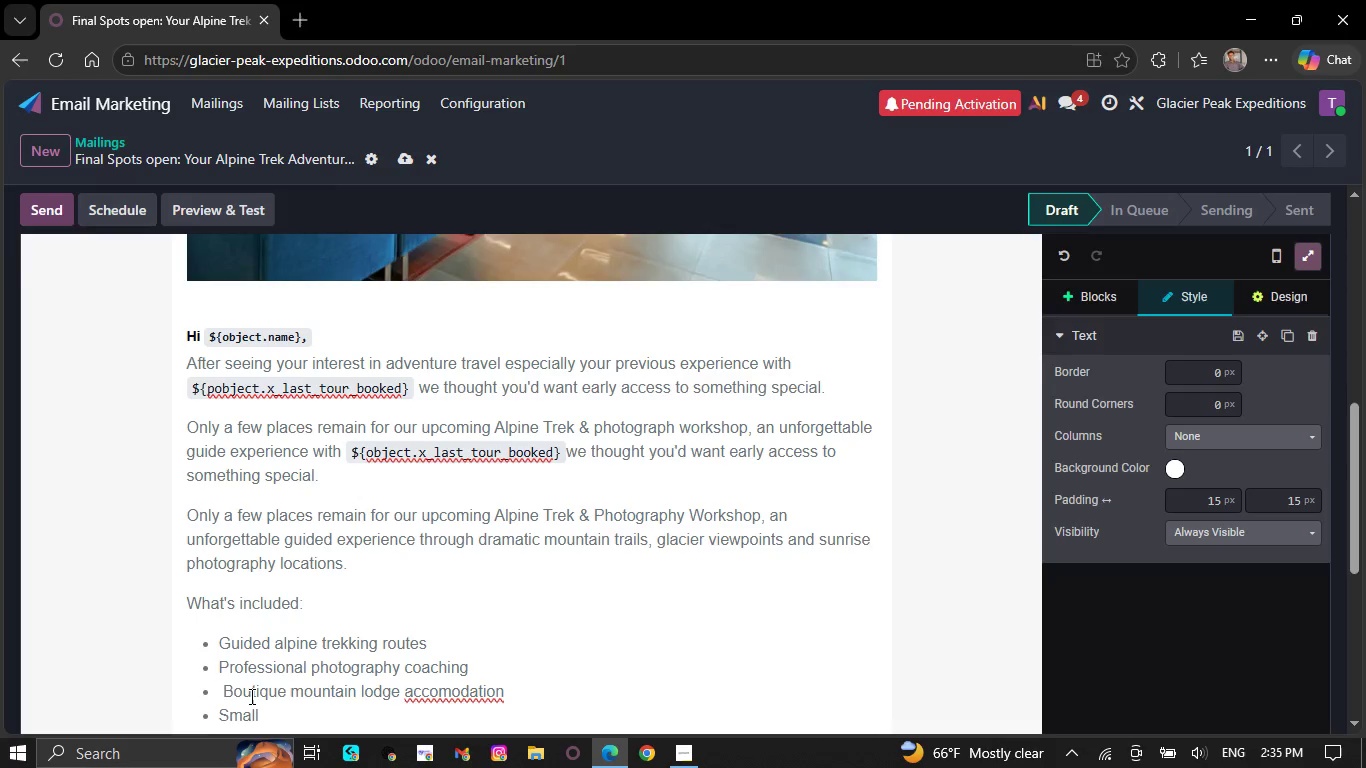 
key(Backspace)
 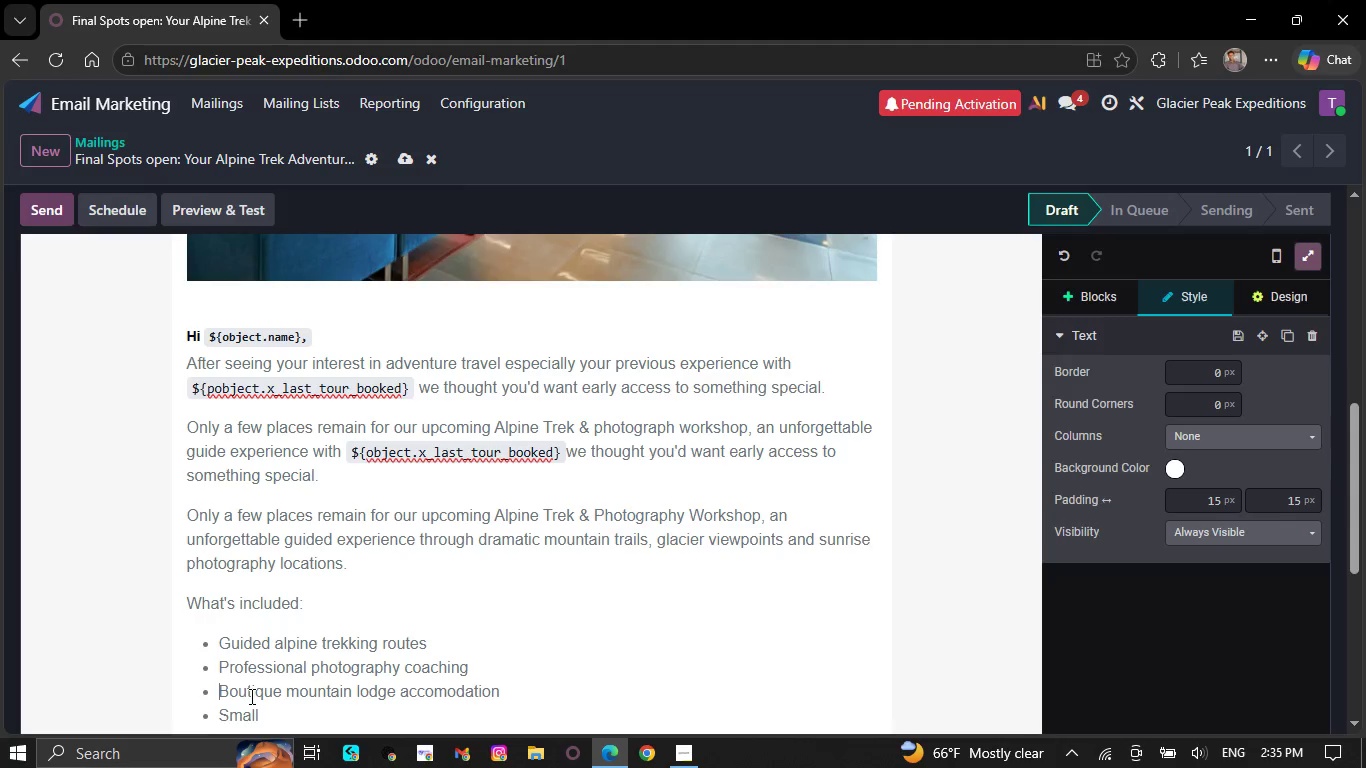 
key(ArrowDown)
 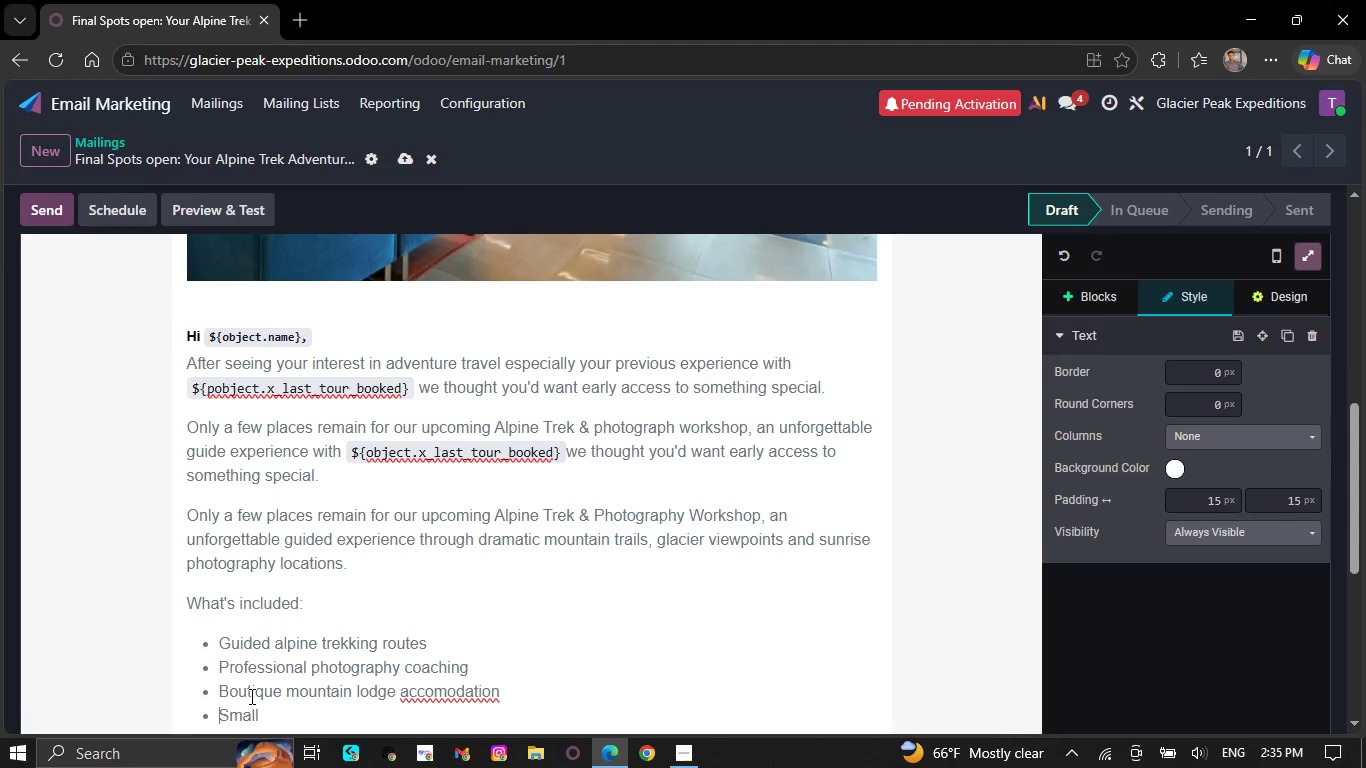 
key(ArrowRight)
 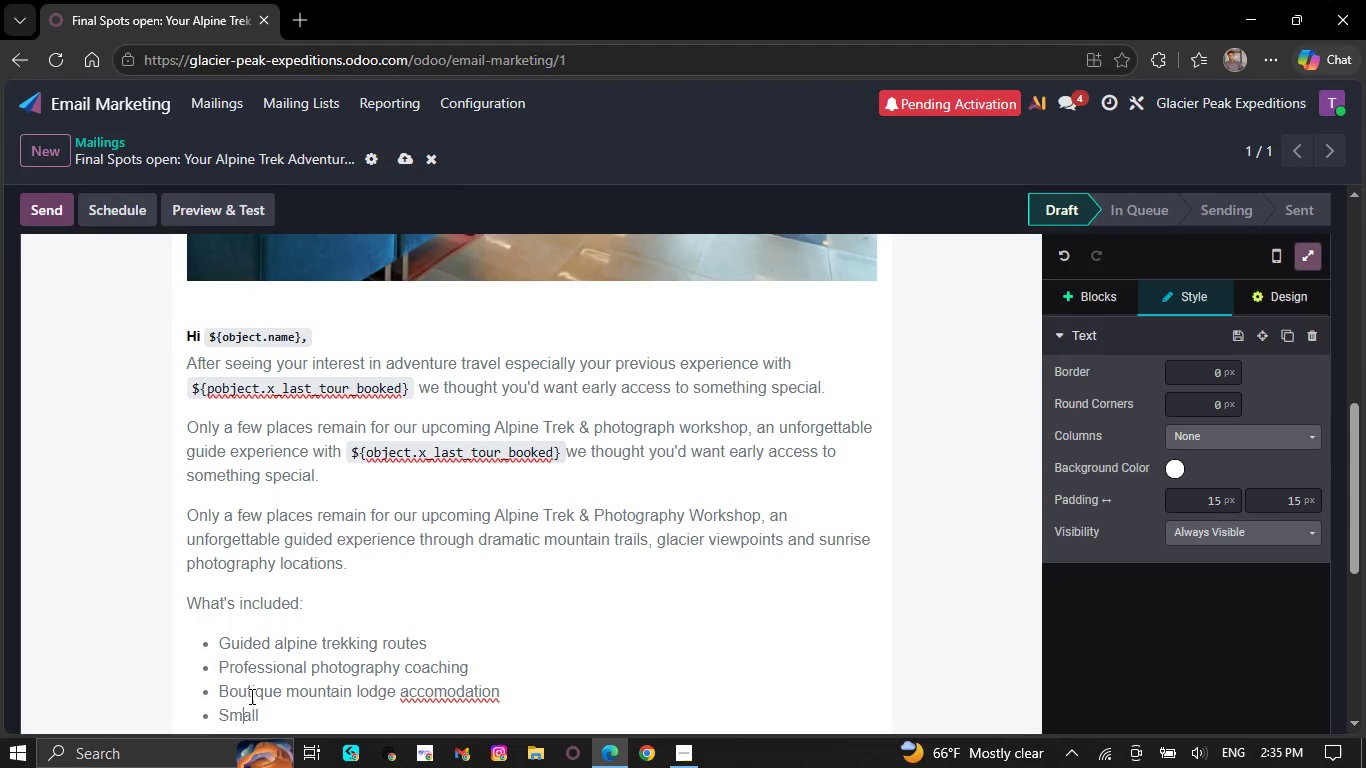 
key(ArrowRight)
 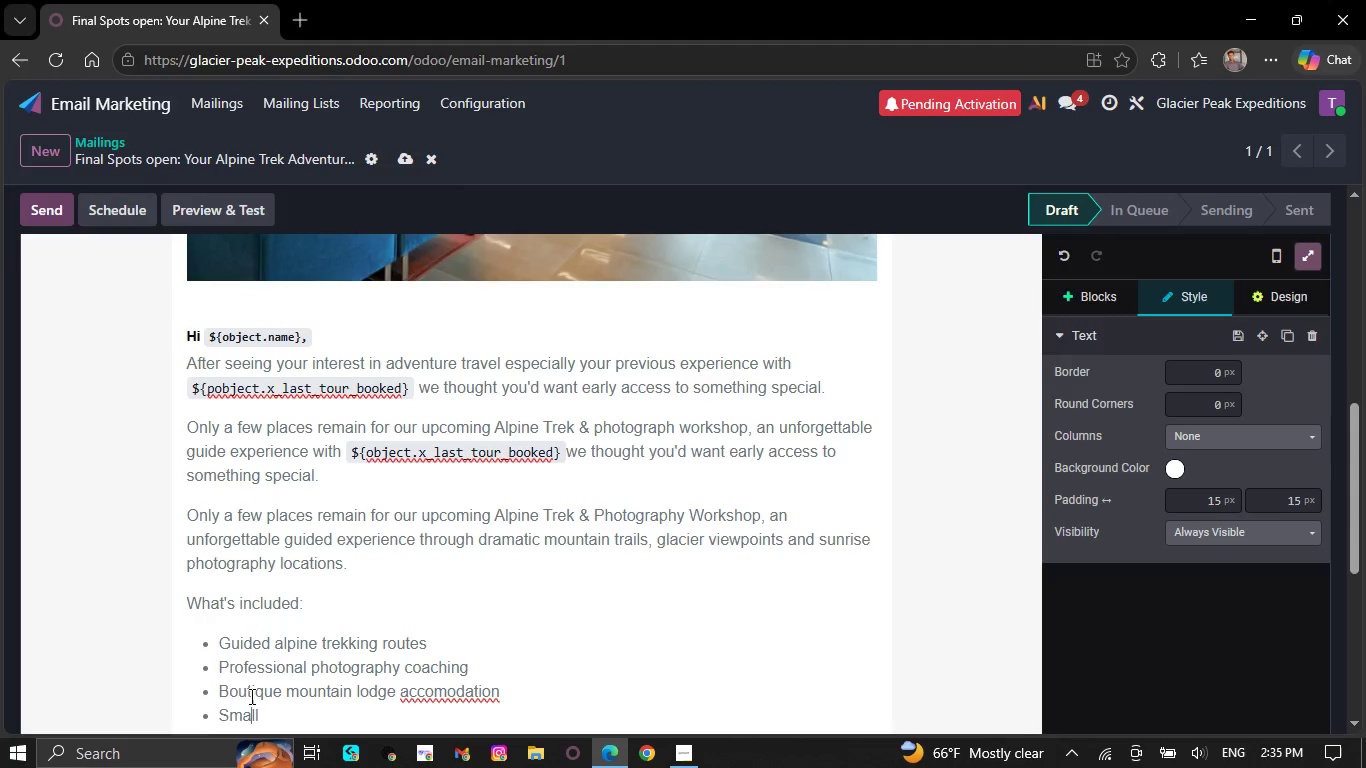 
key(ArrowRight)
 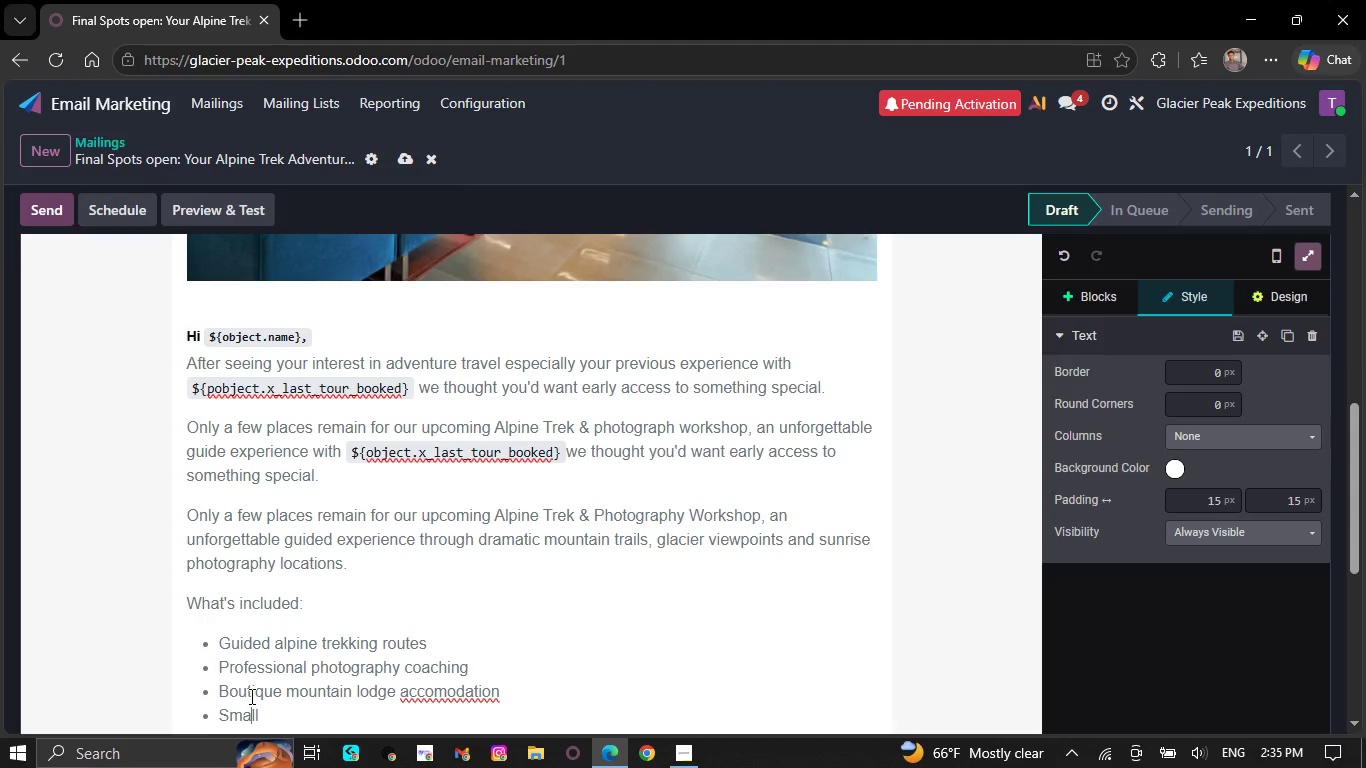 
key(ArrowRight)
 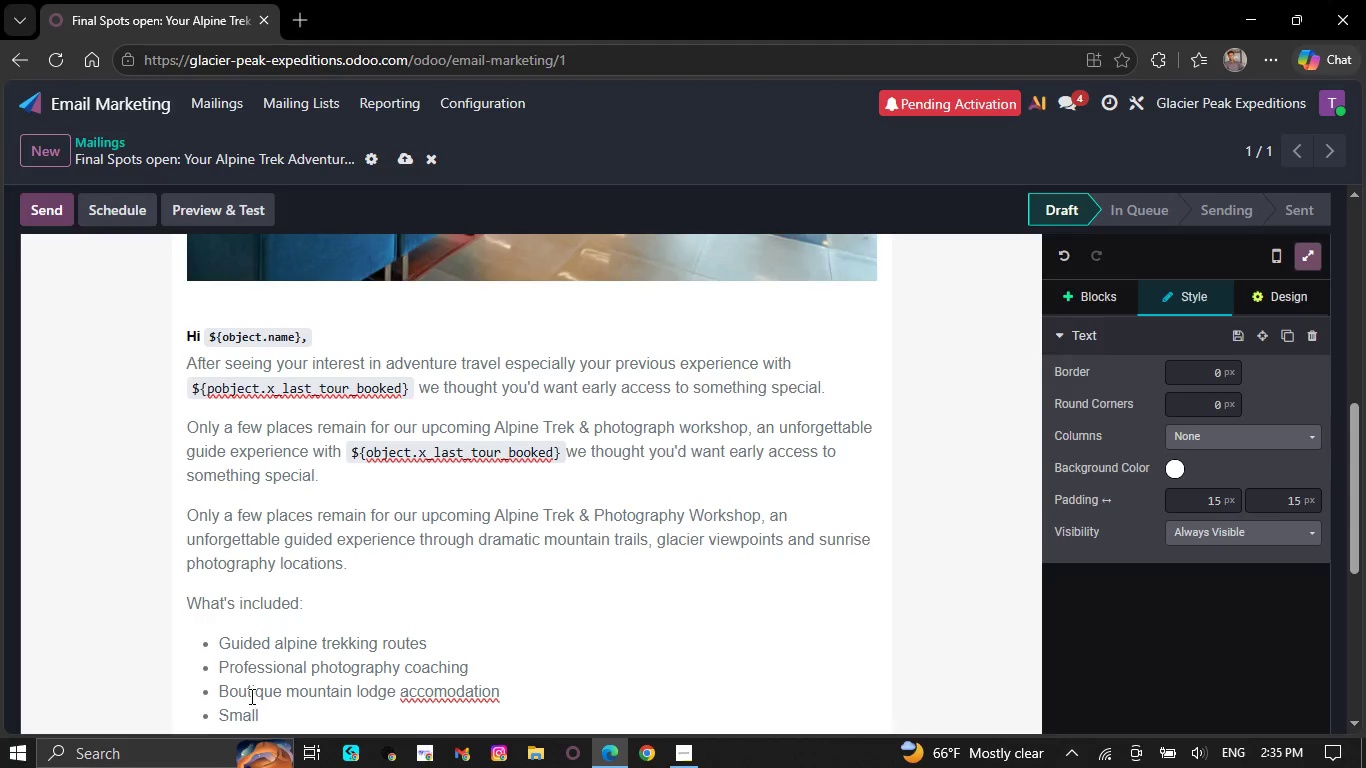 
key(ArrowRight)
 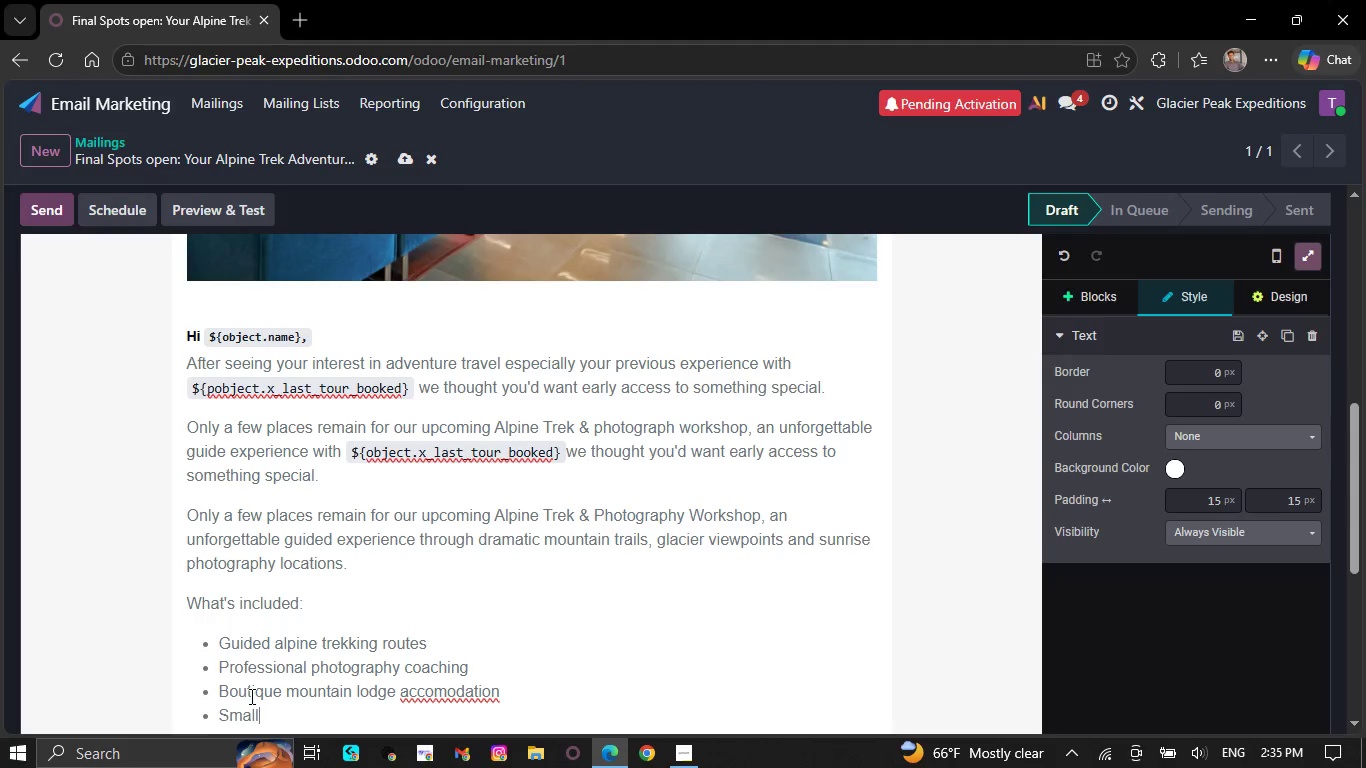 
type( group advenut)
key(Backspace)
key(Backspace)
type(ture )
 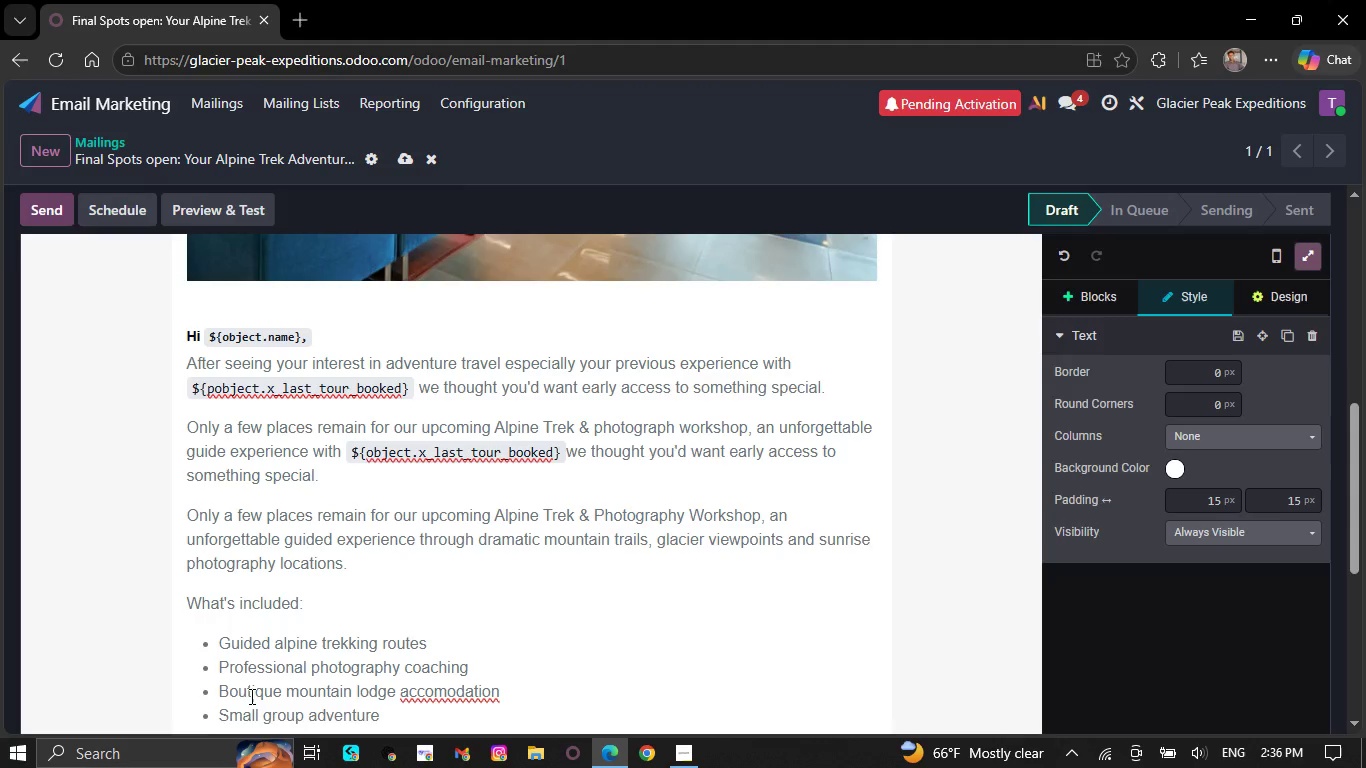 
wait(5.09)
 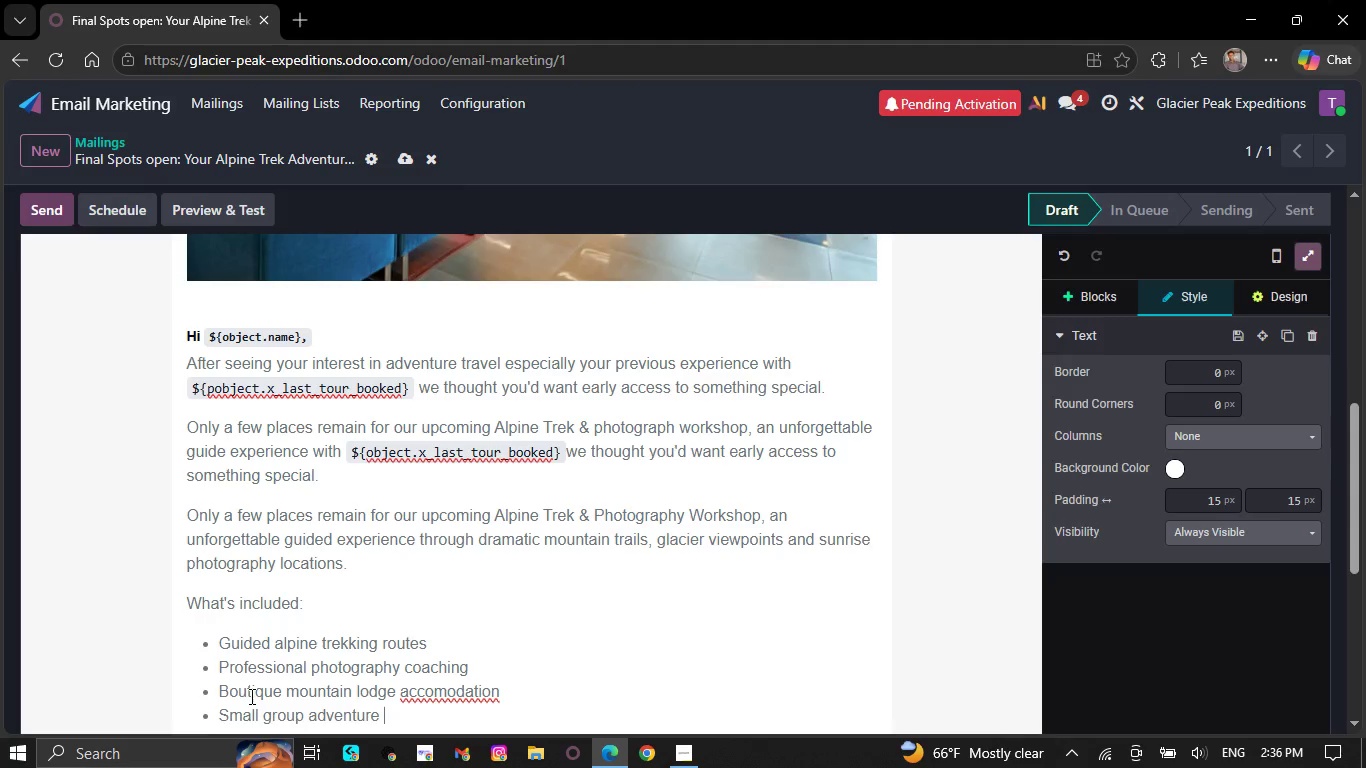 
type(ex)
 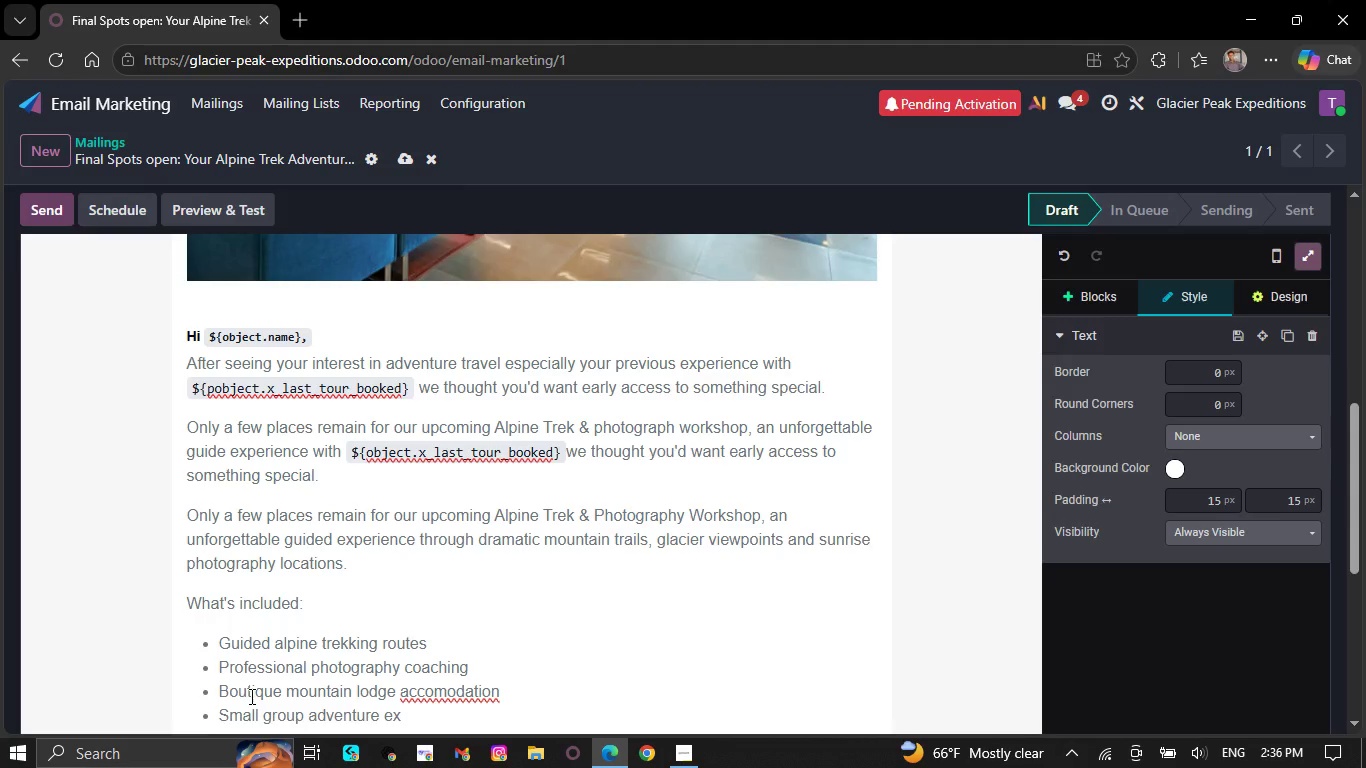 
type(pe)
 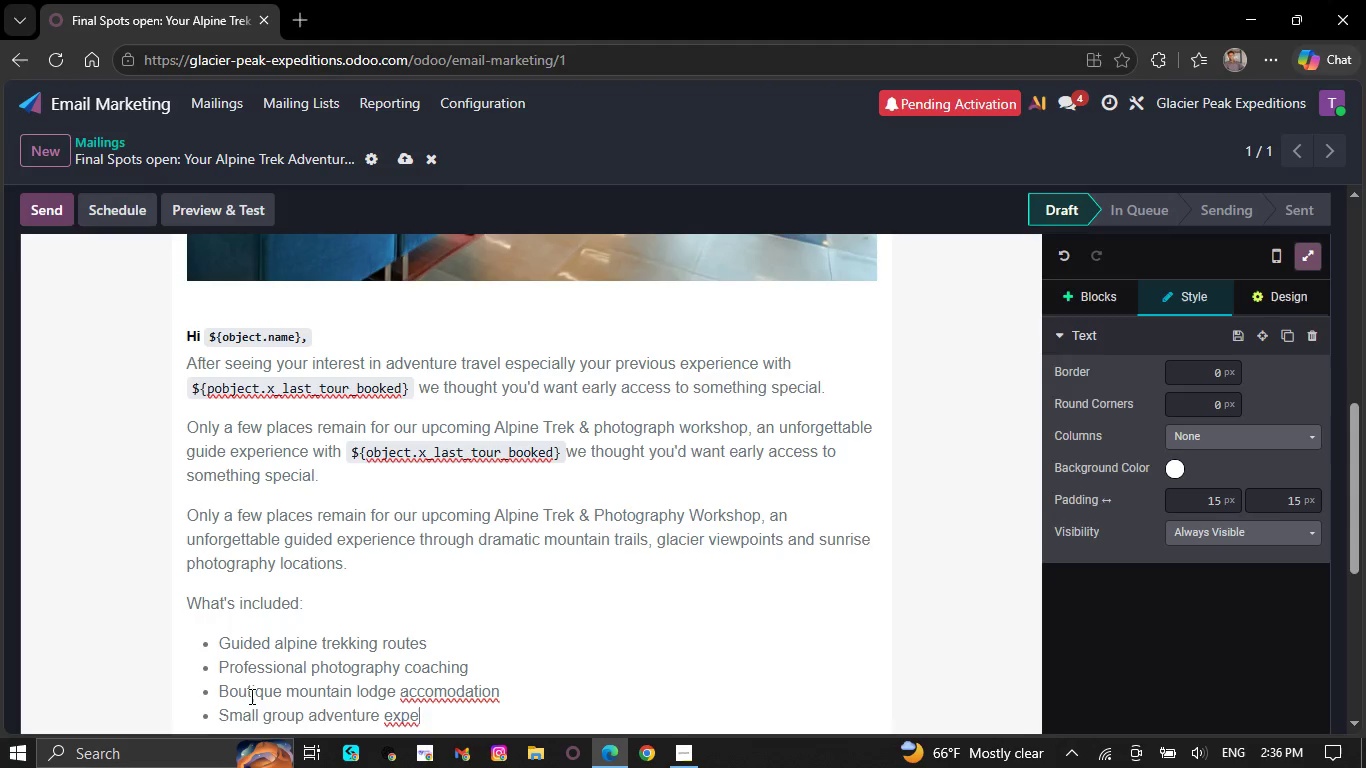 
type(rience)
 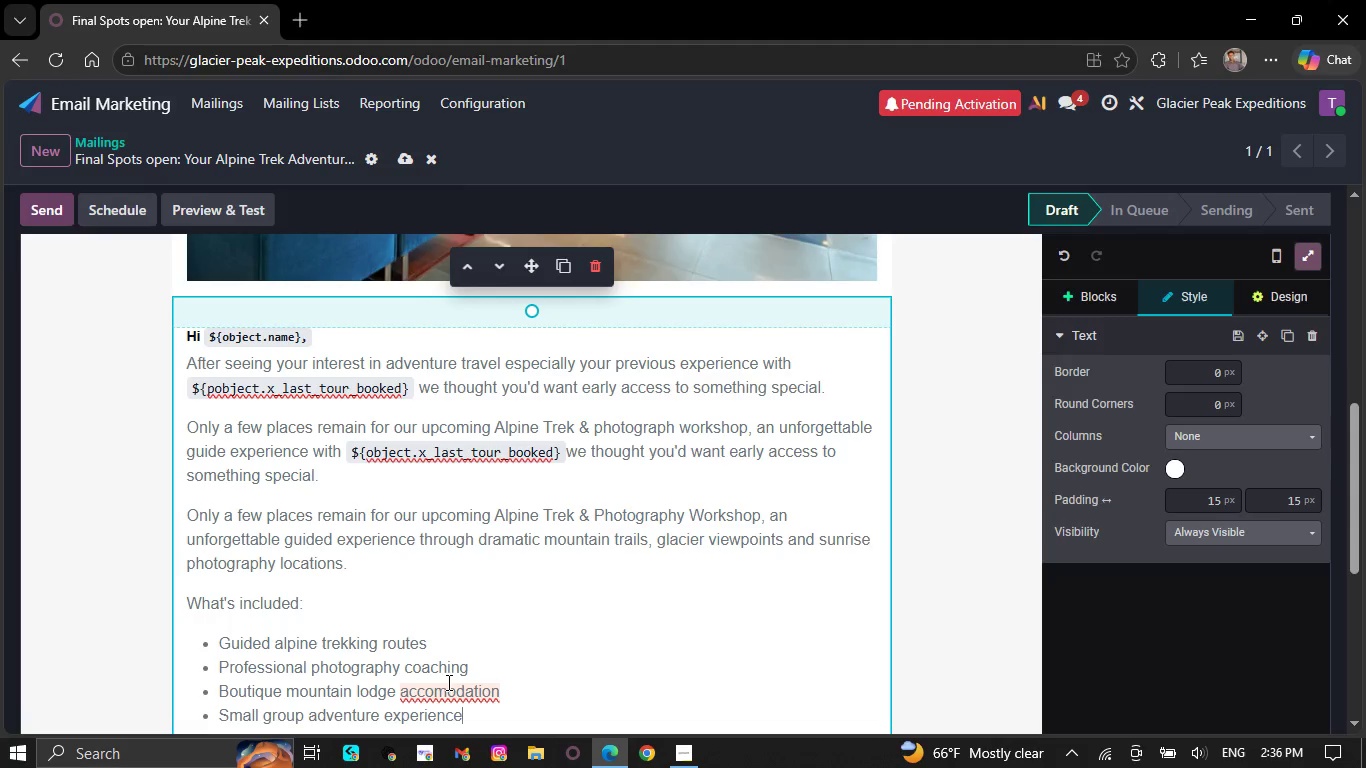 
right_click([447, 687])
 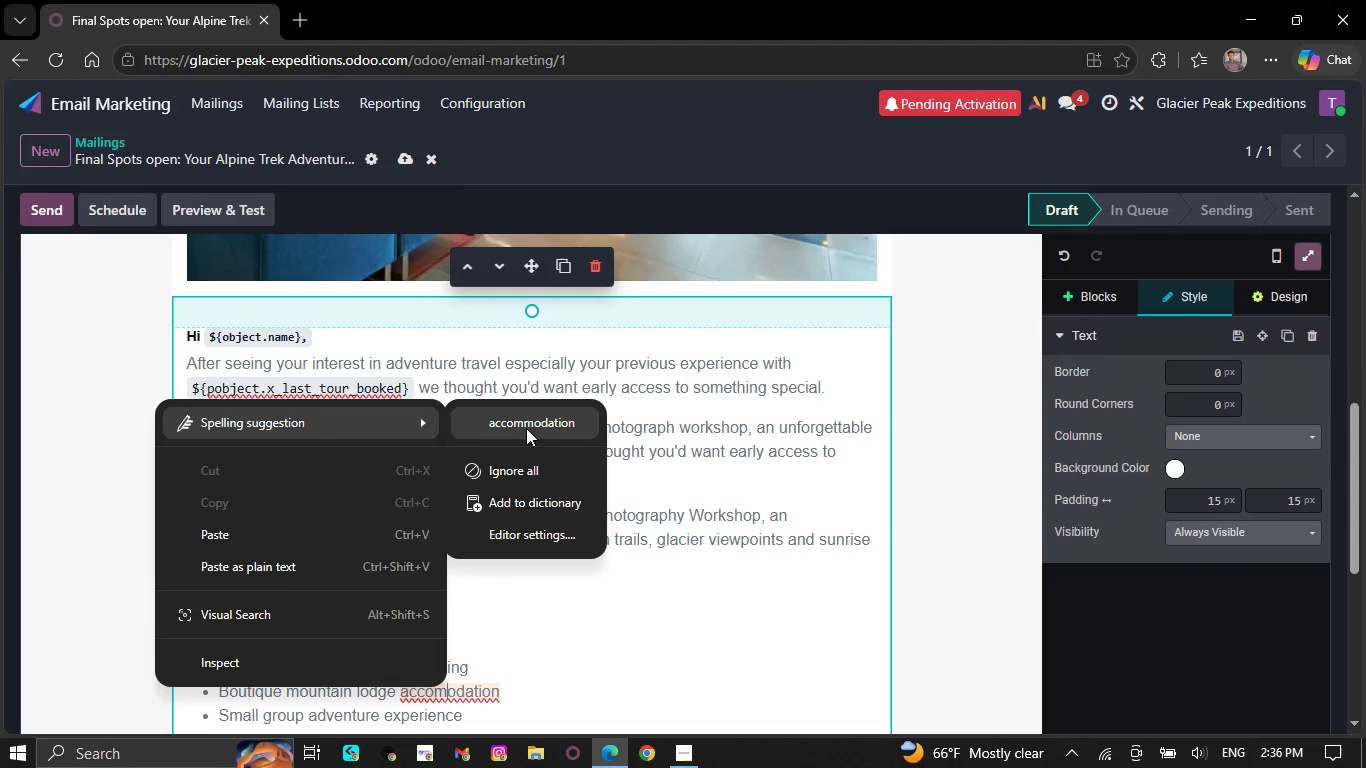 
left_click([526, 426])
 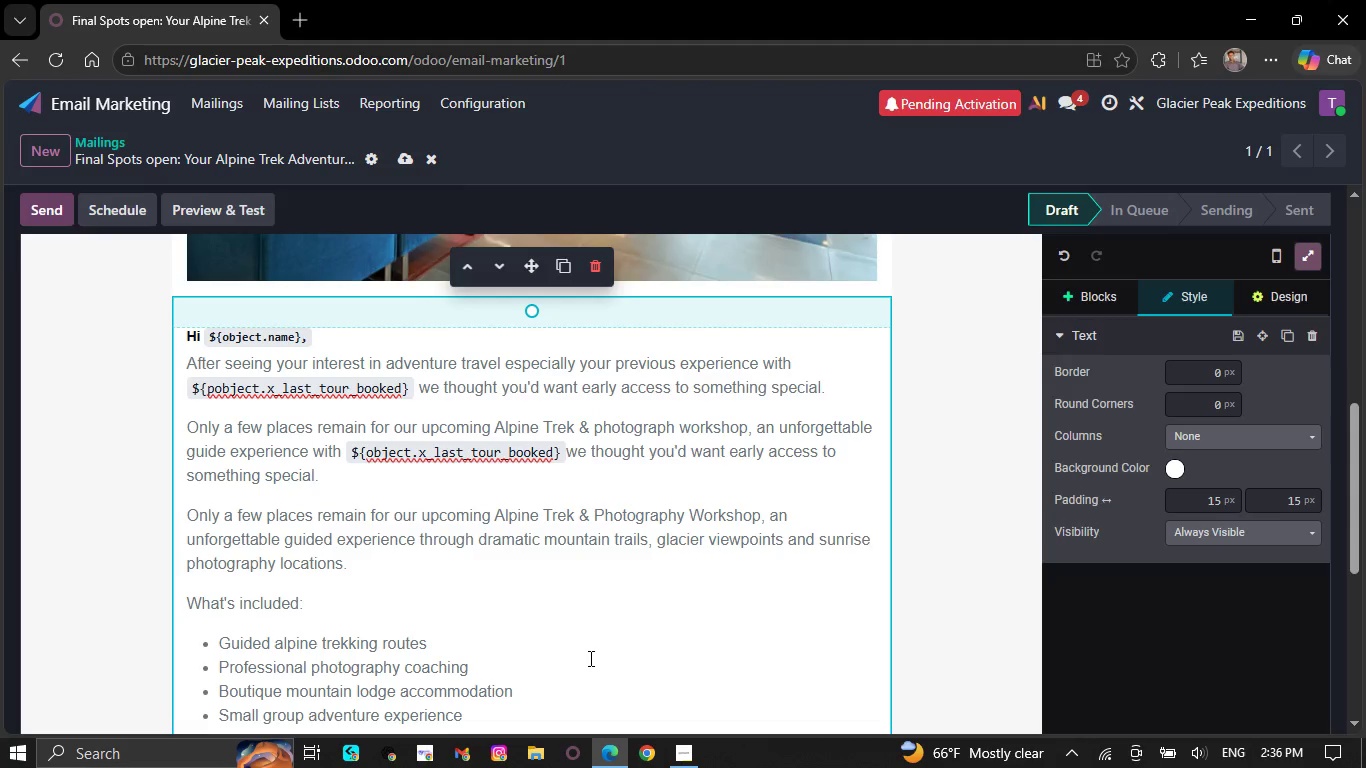 
scroll: coordinate [589, 658], scroll_direction: down, amount: 2.0
 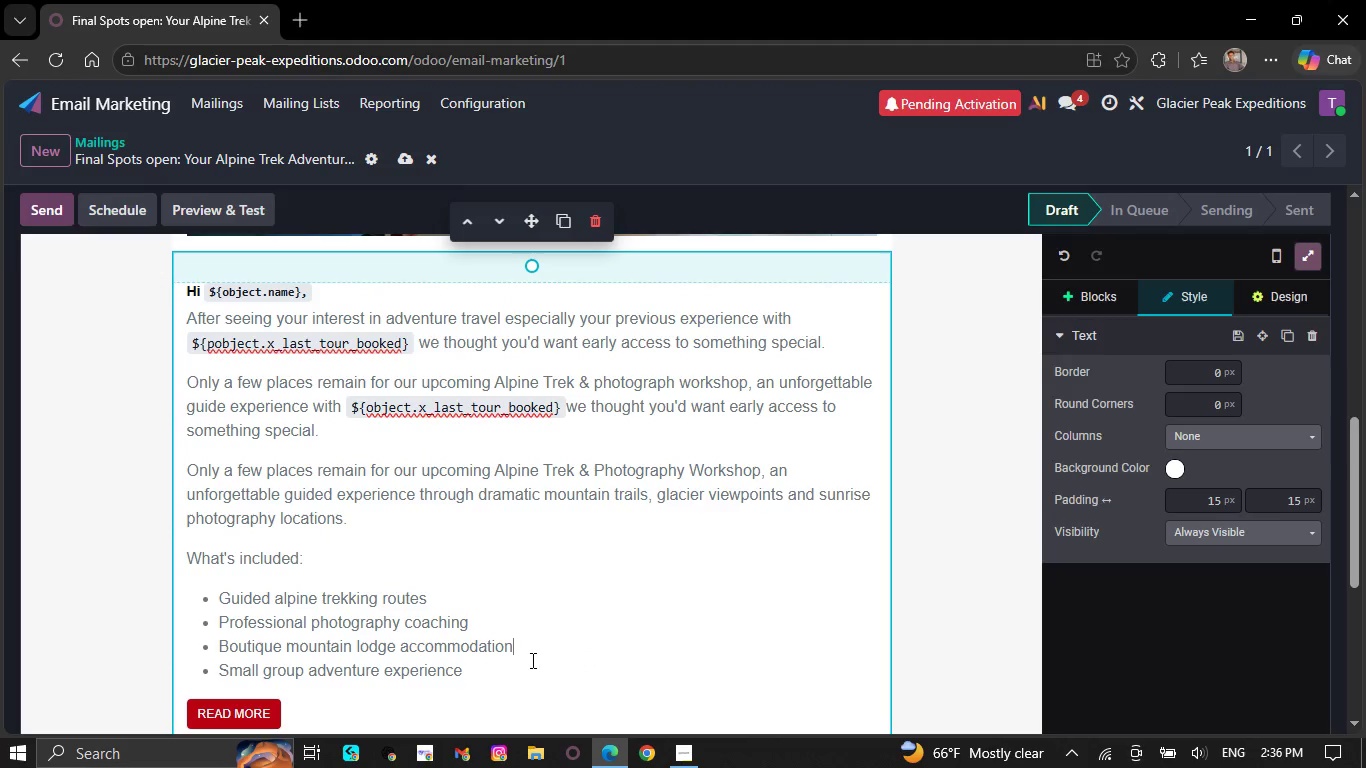 
left_click([521, 670])
 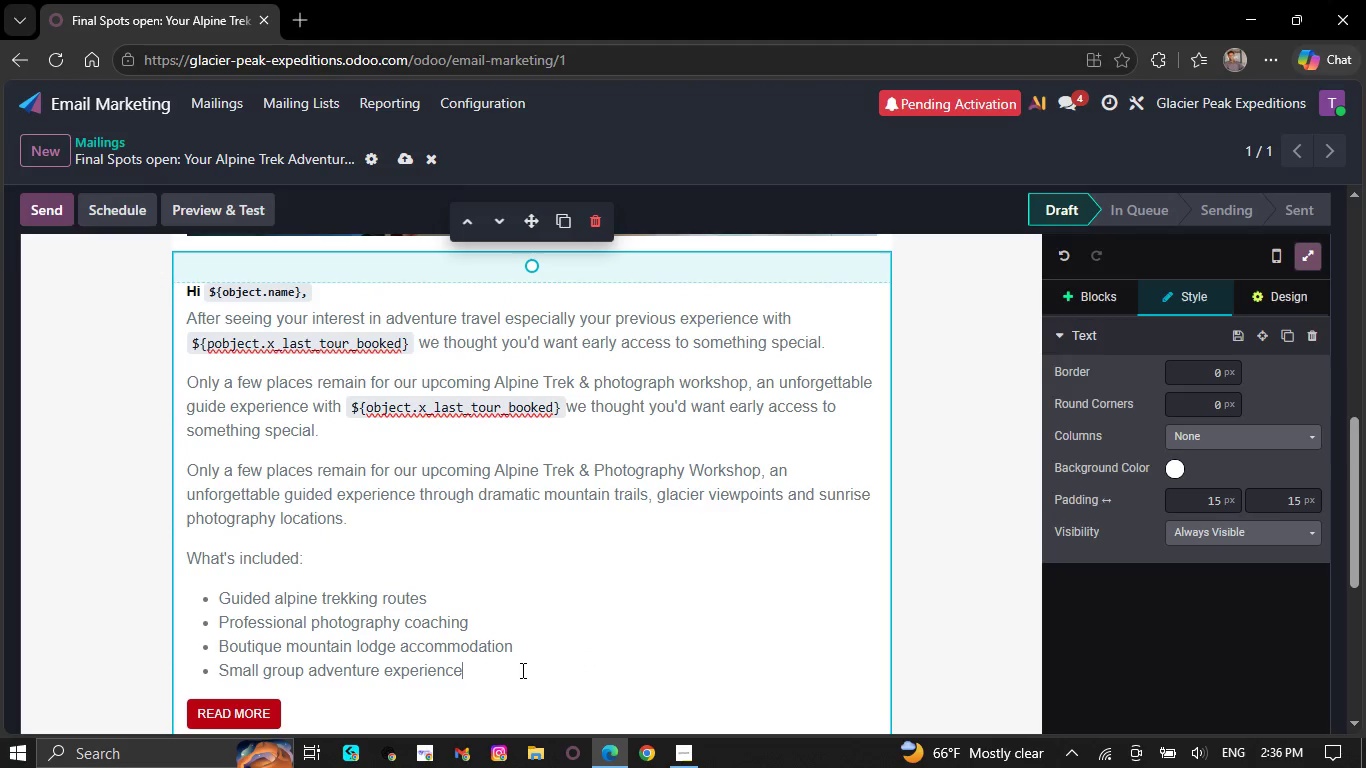 
key(NumpadEnter)
 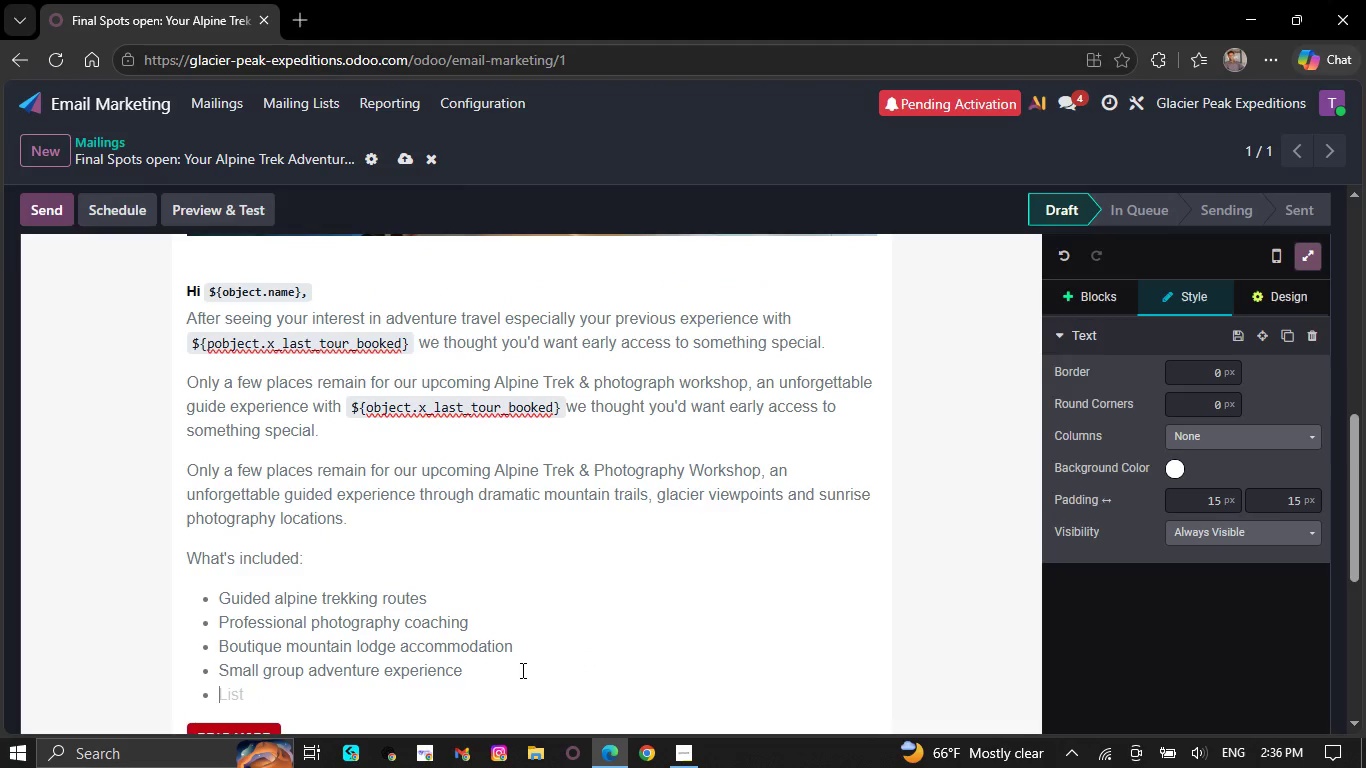 
key(CapsLock)
 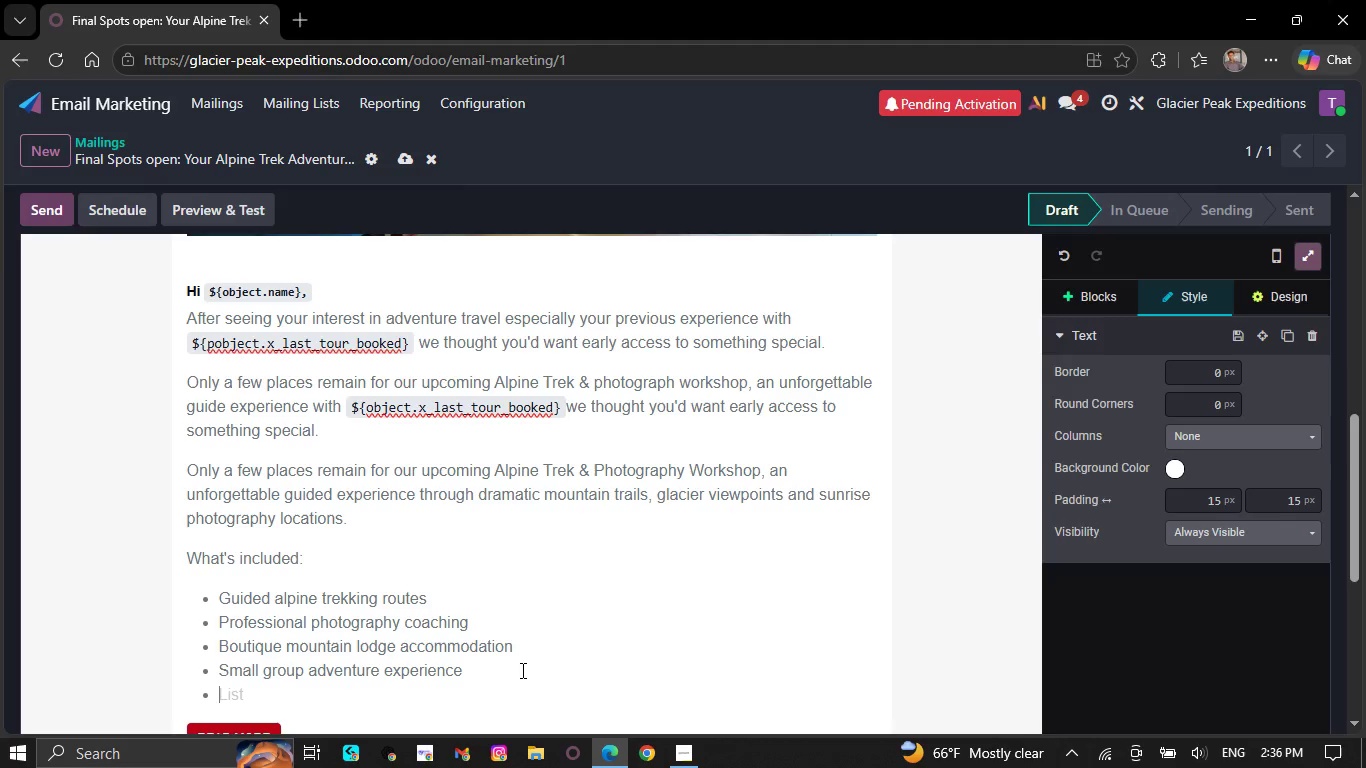 
key(S)
 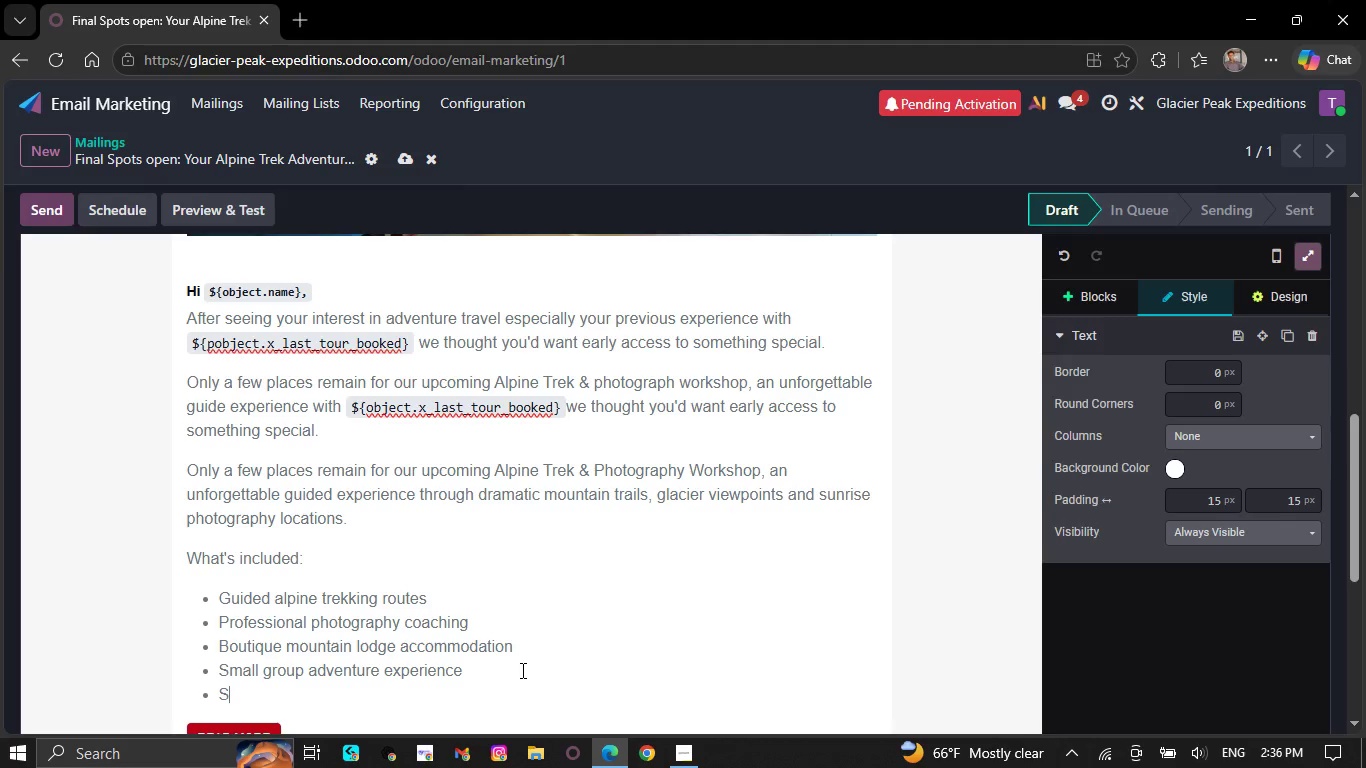 
key(CapsLock)
 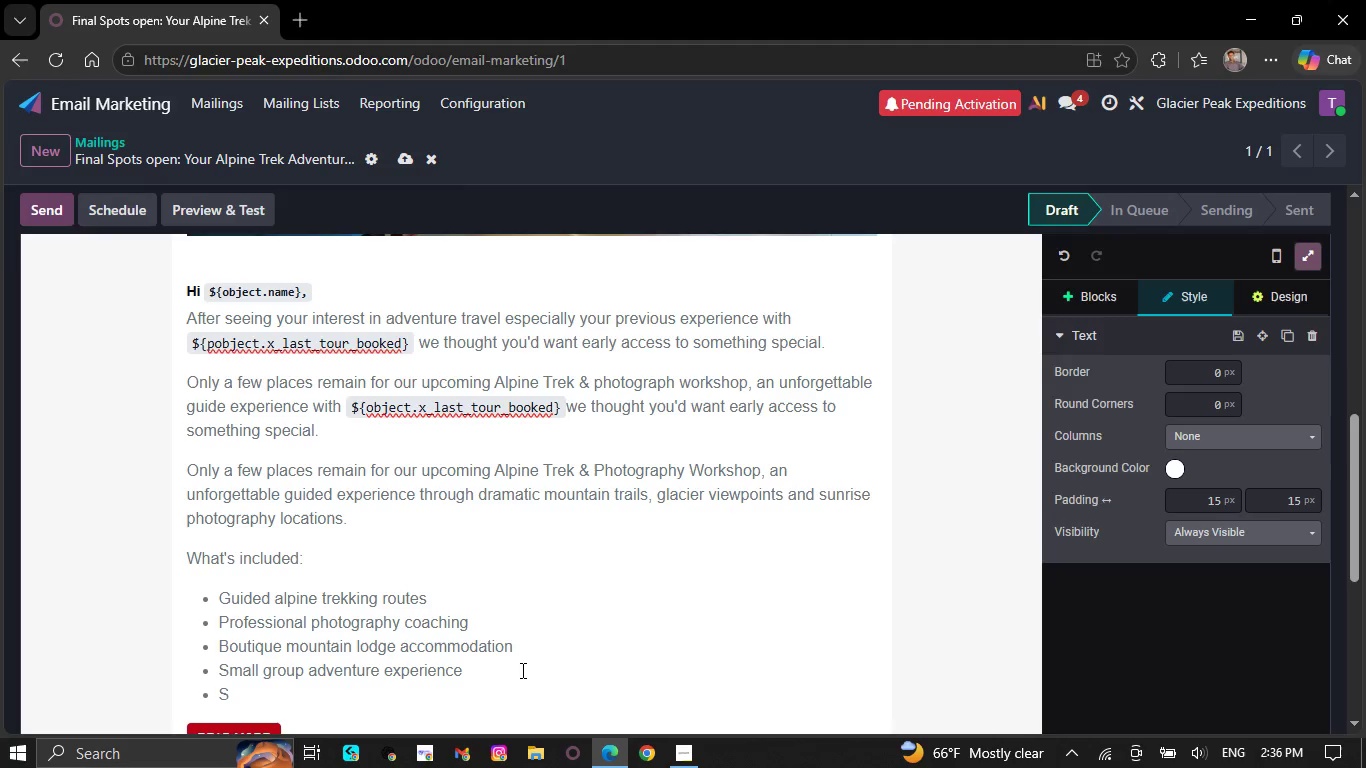 
type(unrise and golden hour photo sessions)
key(NumpadEnter)
key(Backspace)
key(Backspace)
type(This wo)
 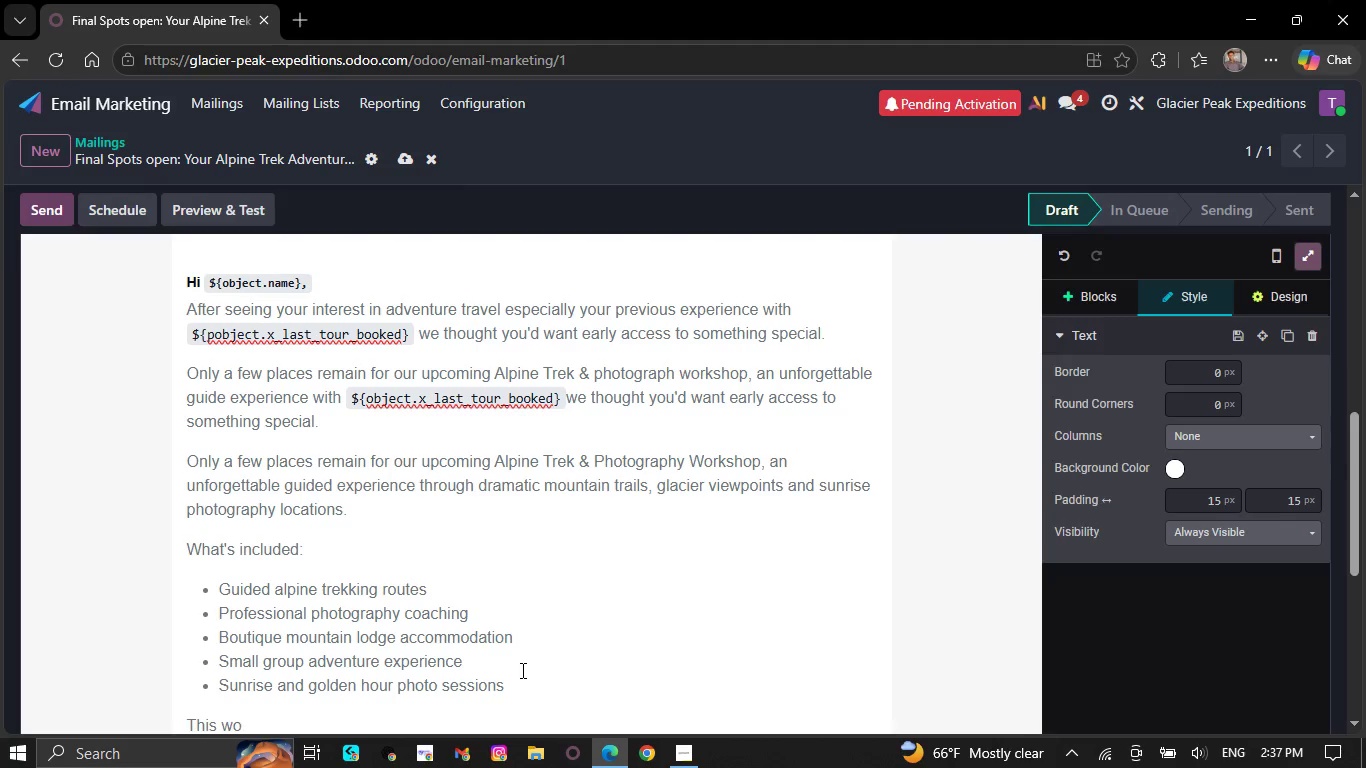 
type(rkshop is desi)
 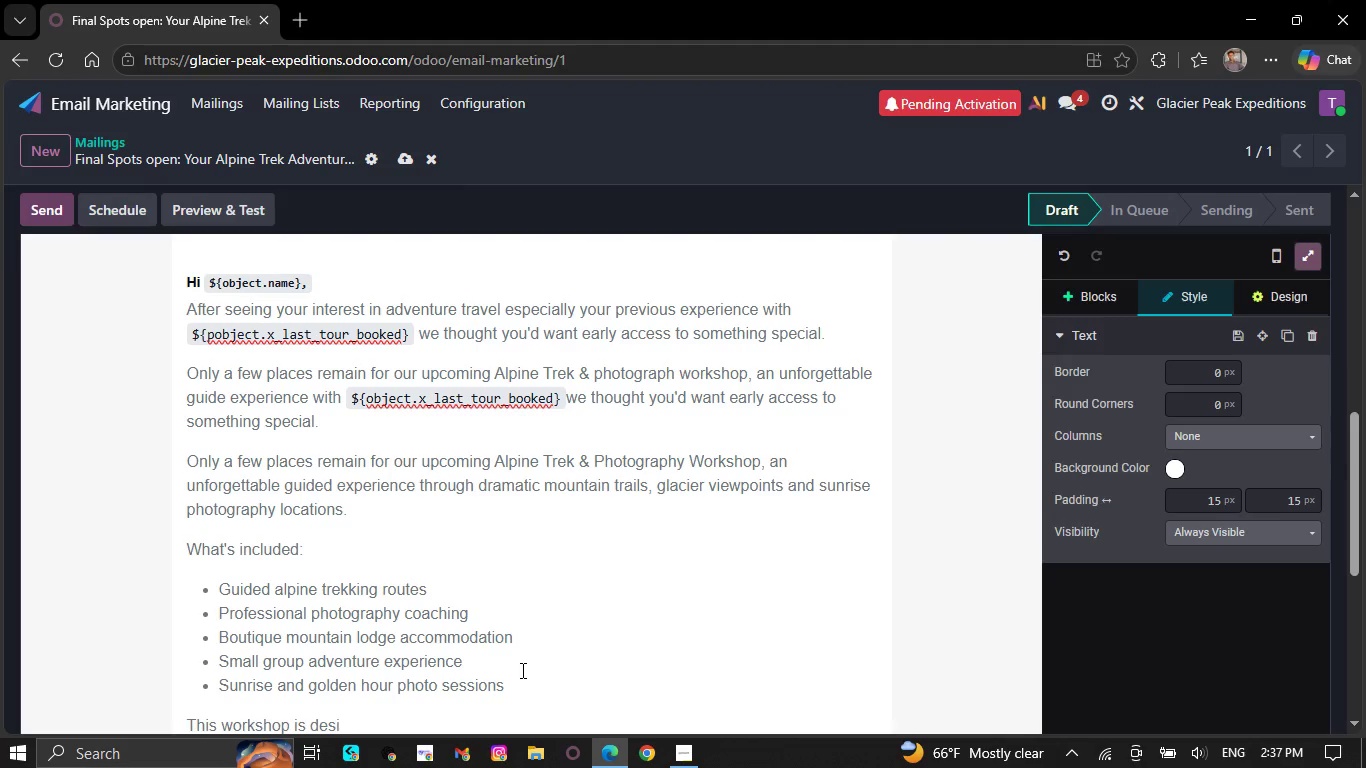 
type(gned )
 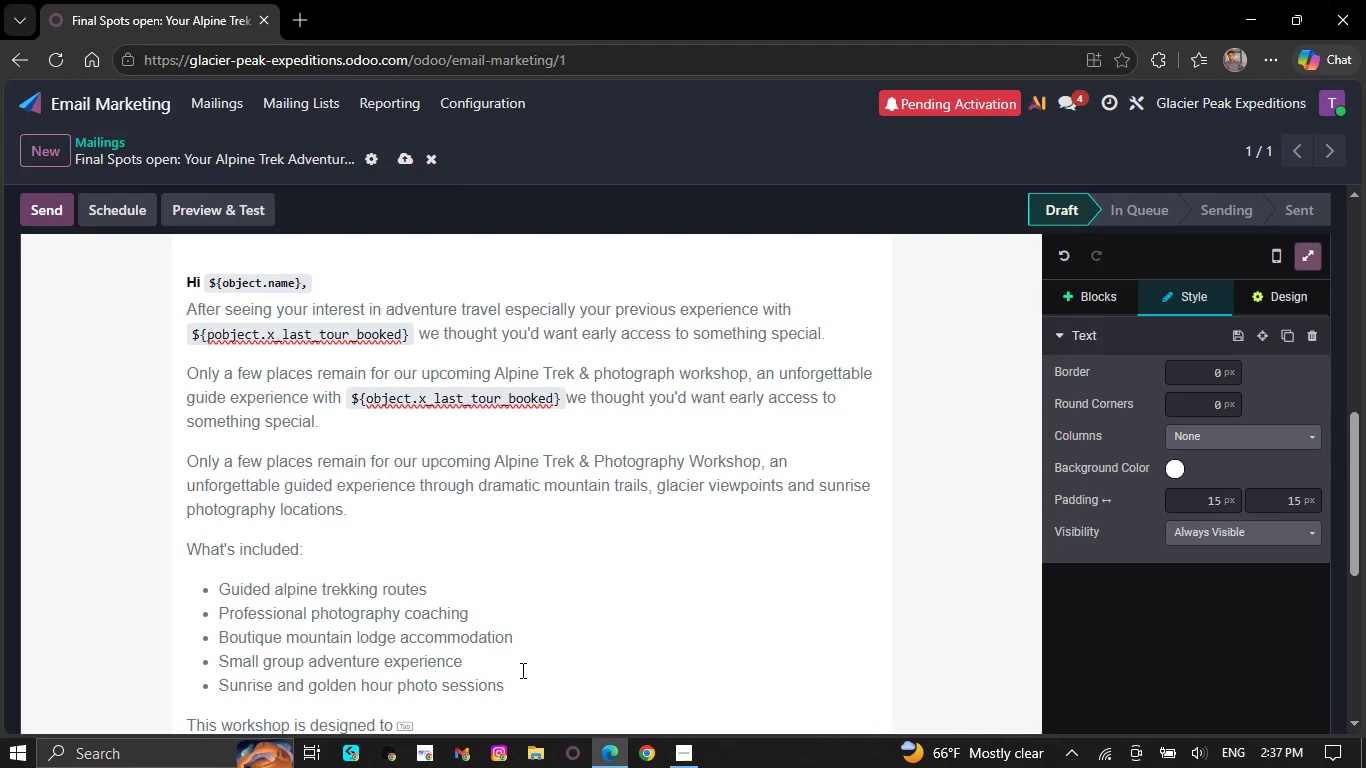 
type(for travelers )
 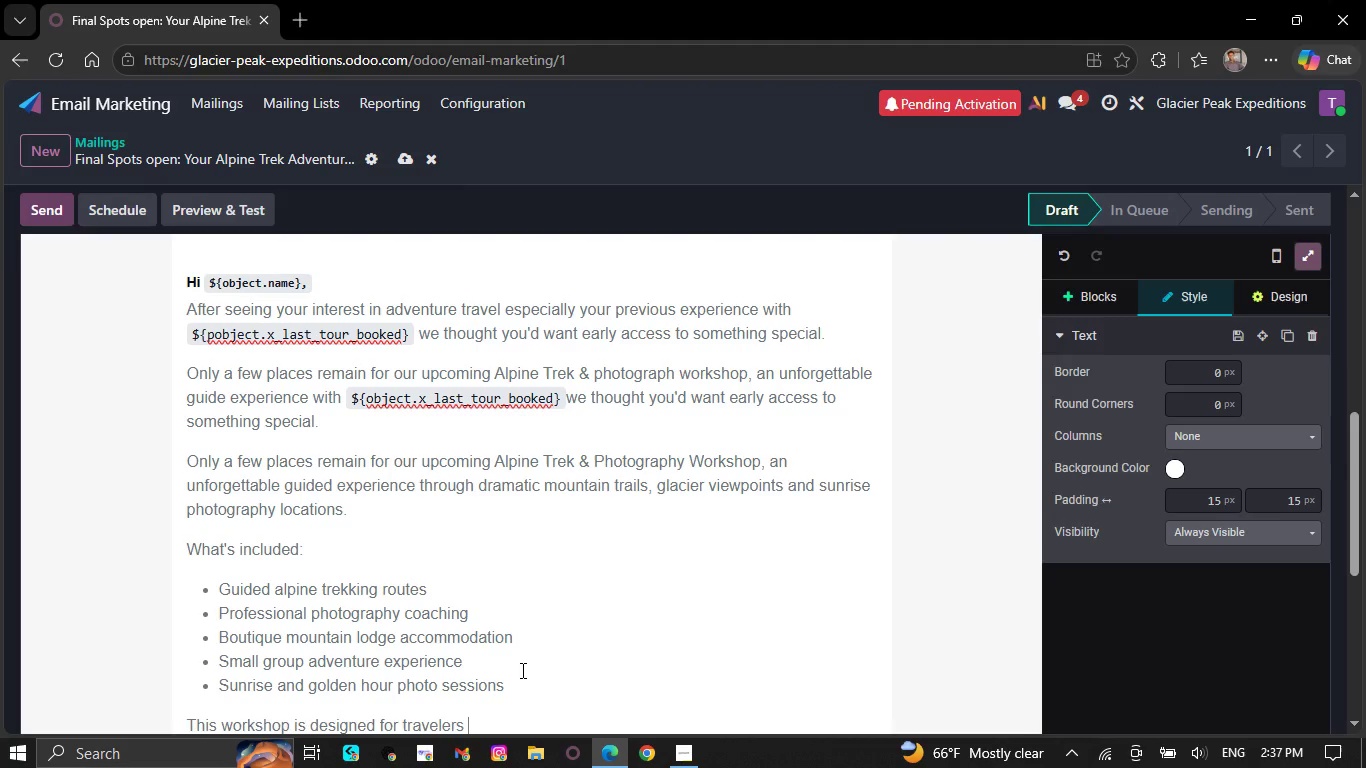 
type(who want more )
 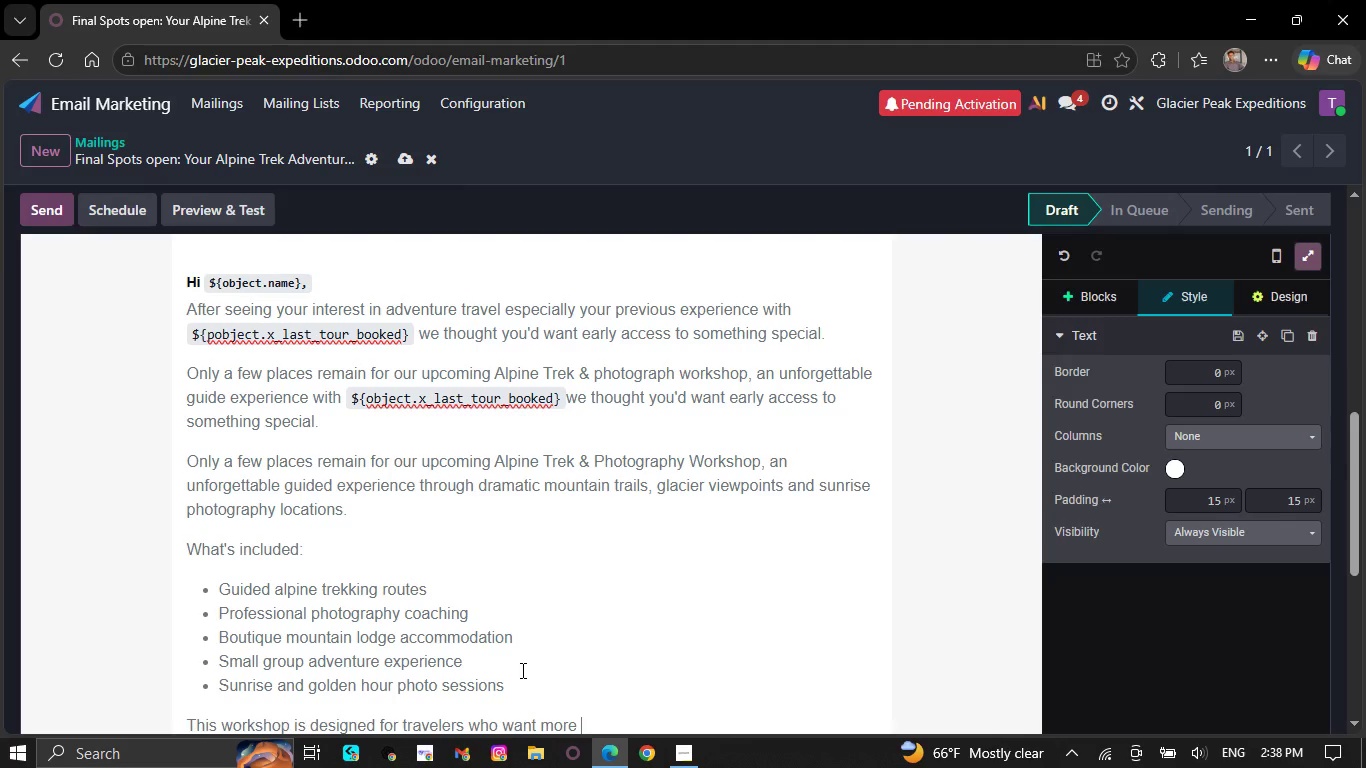 
wait(6.11)
 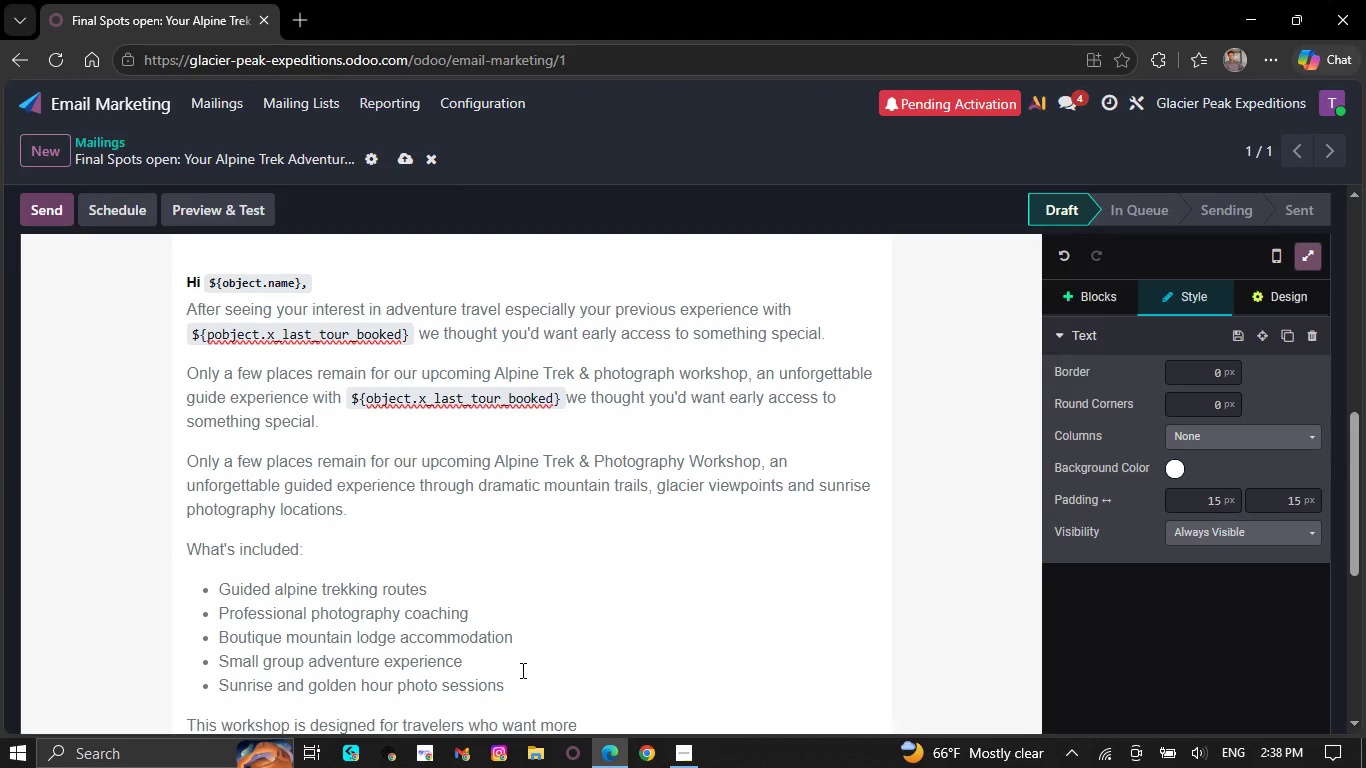 
type(thjan)
key(Backspace)
key(Backspace)
key(Backspace)
type(an)
 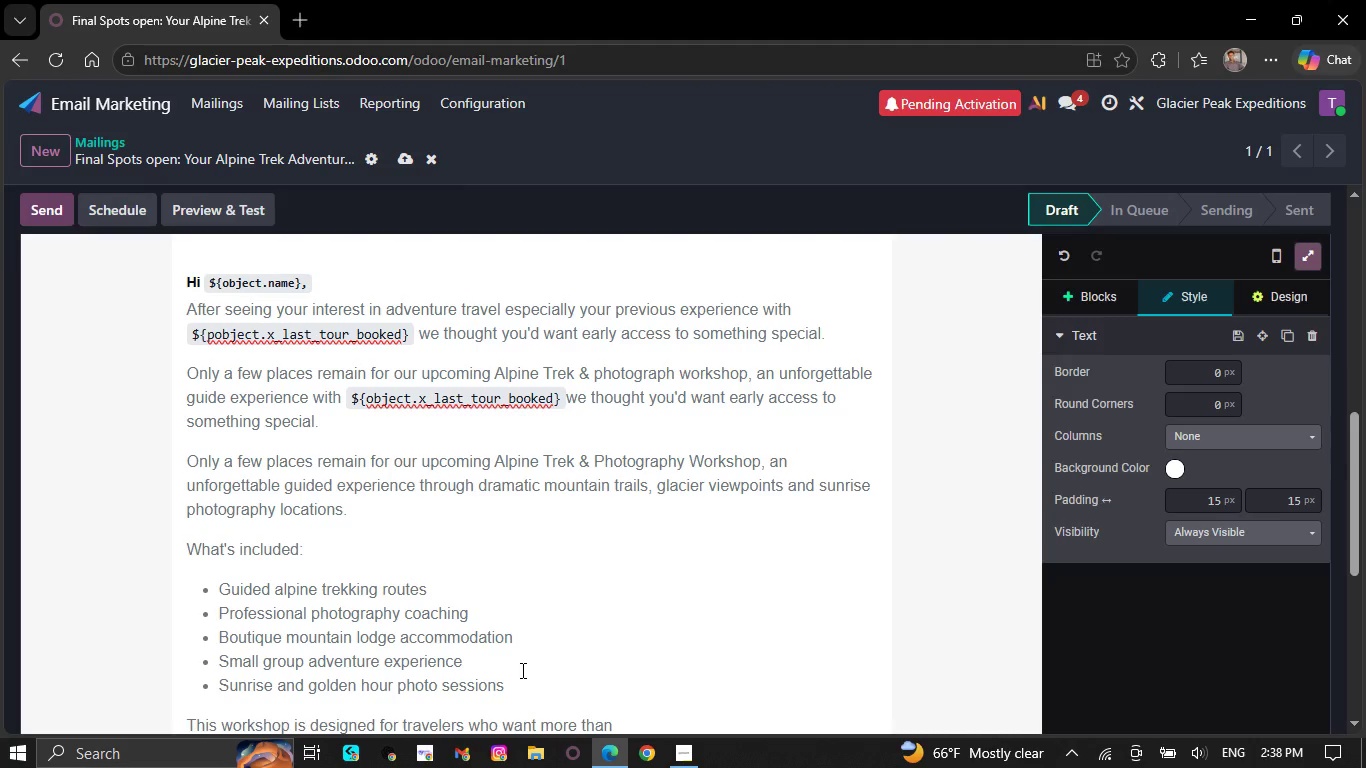 
scroll: coordinate [521, 670], scroll_direction: down, amount: 2.0
 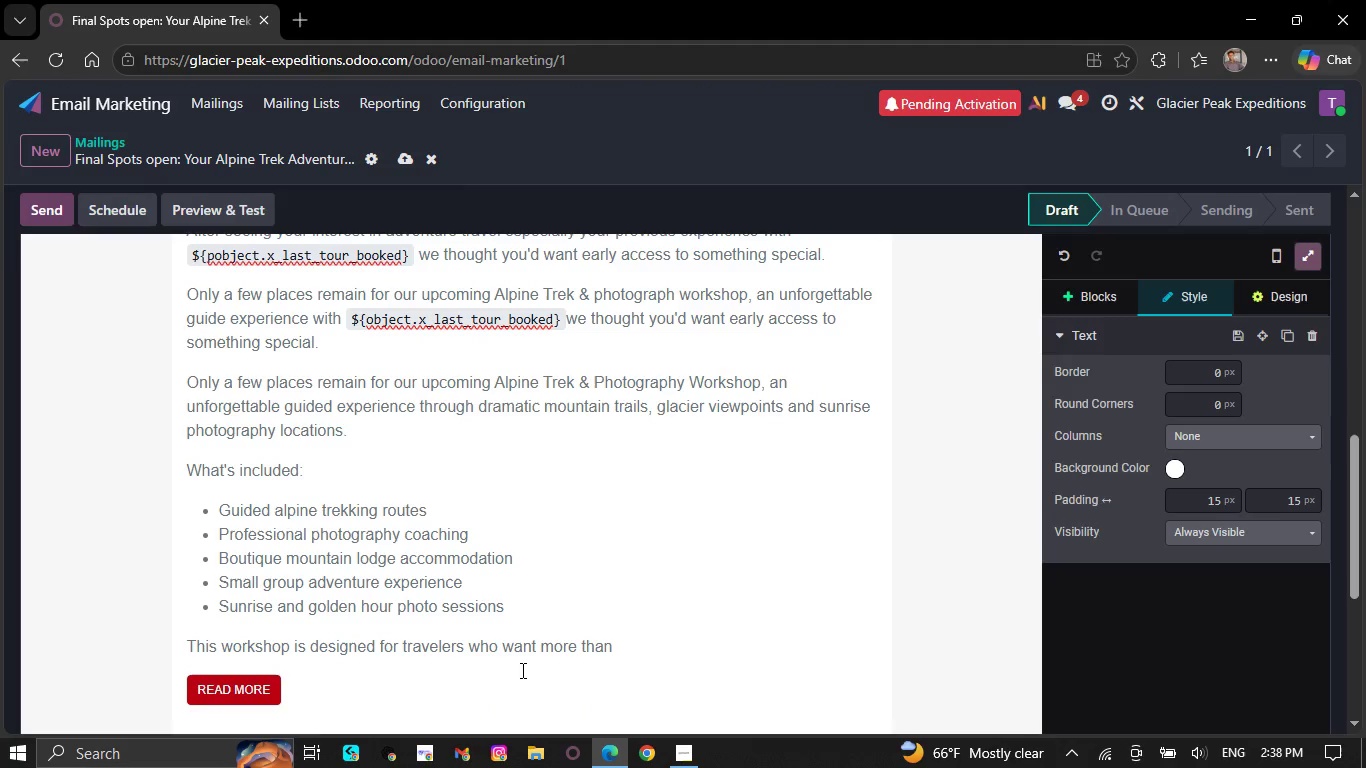 
key(Space)
 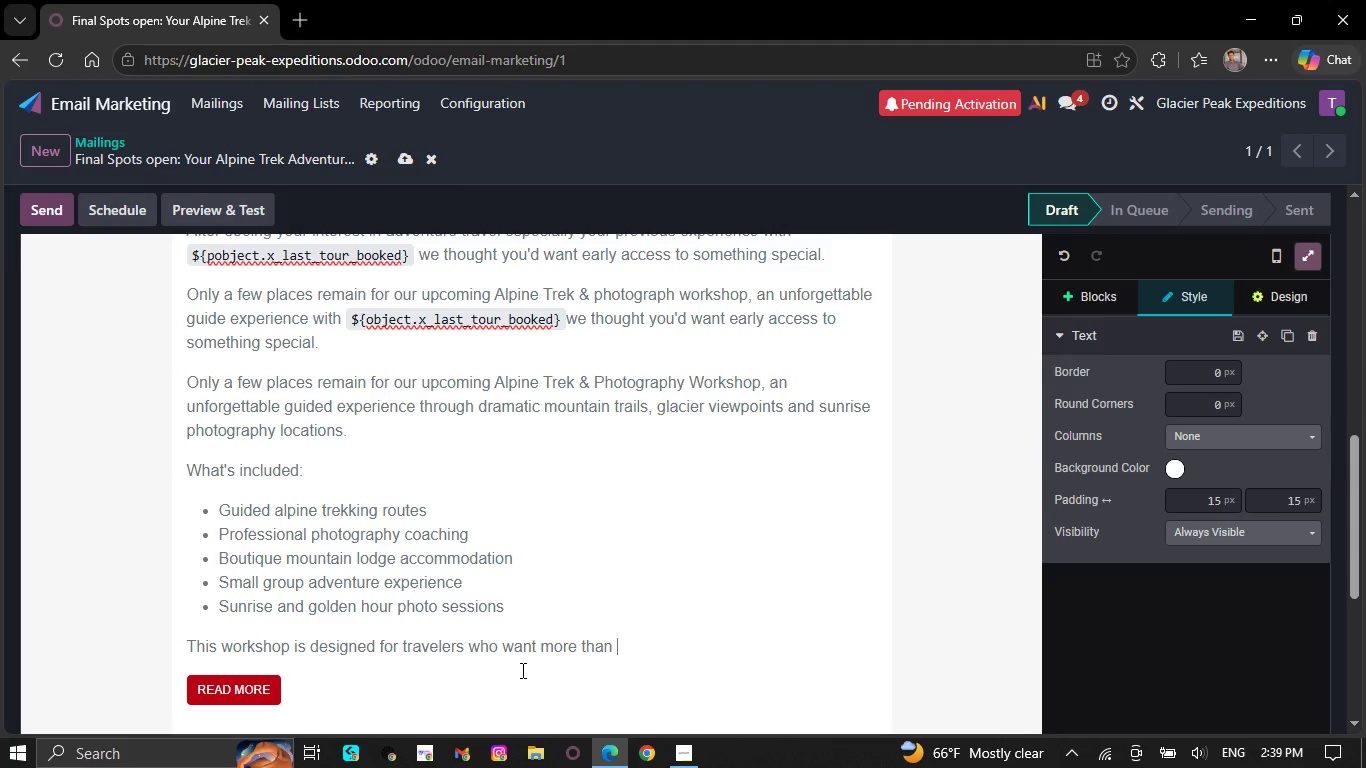 
wait(52.03)
 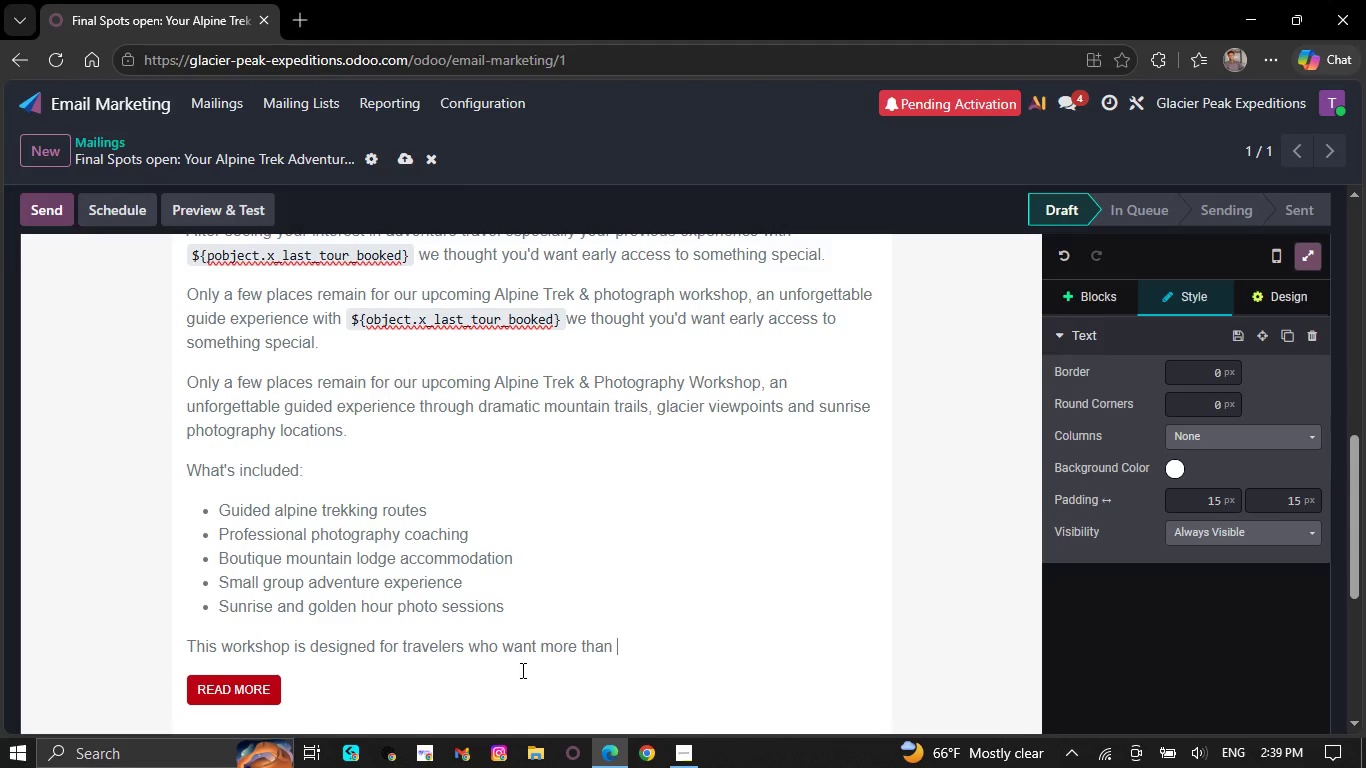 
type(a )
key(Backspace)
type(vacation)
 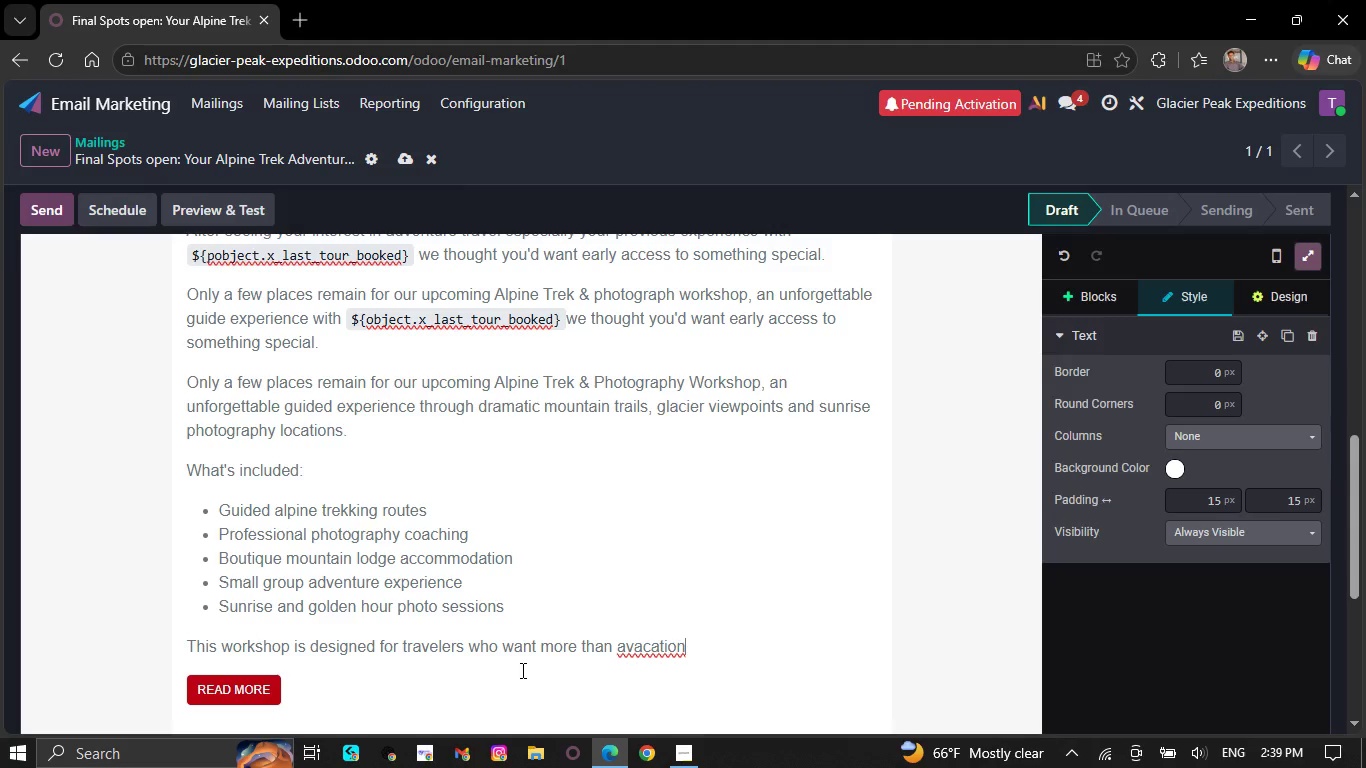 
key(Minus)
 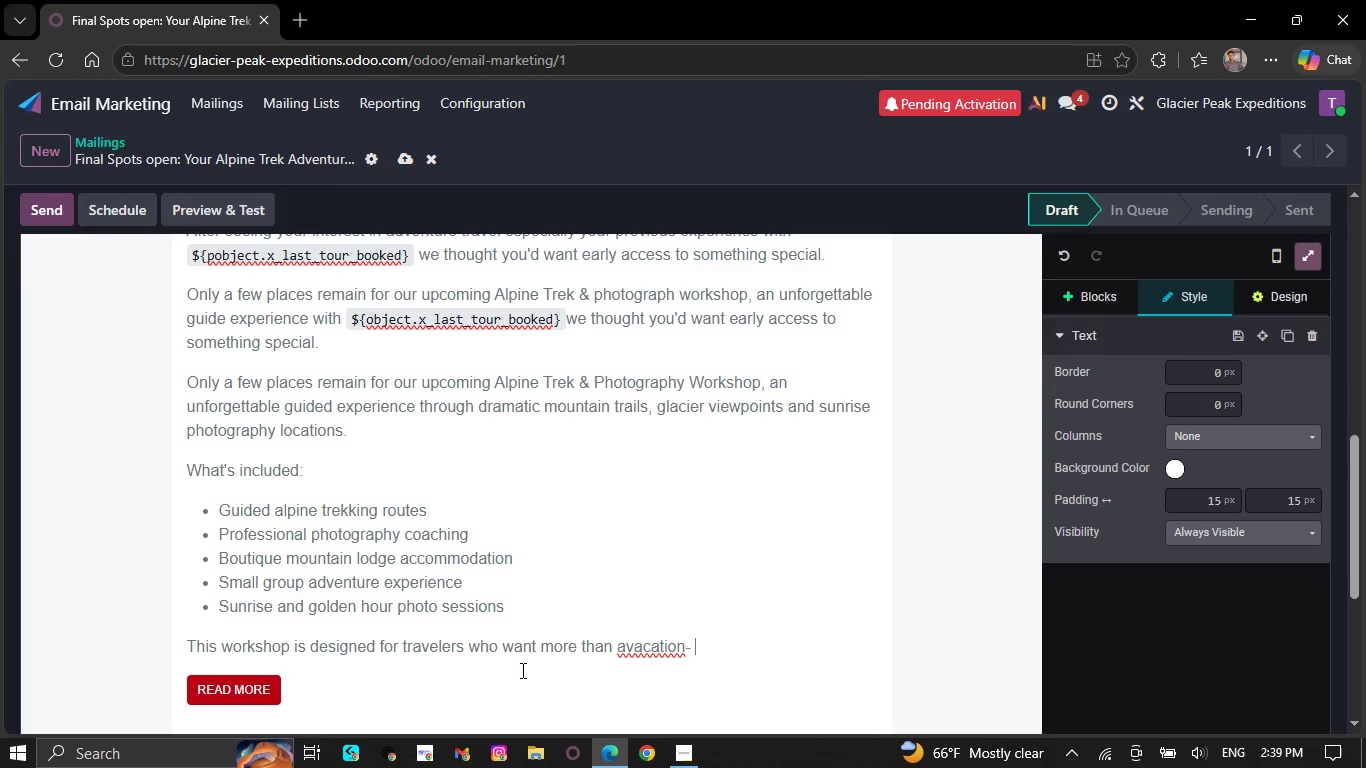 
key(Space)
 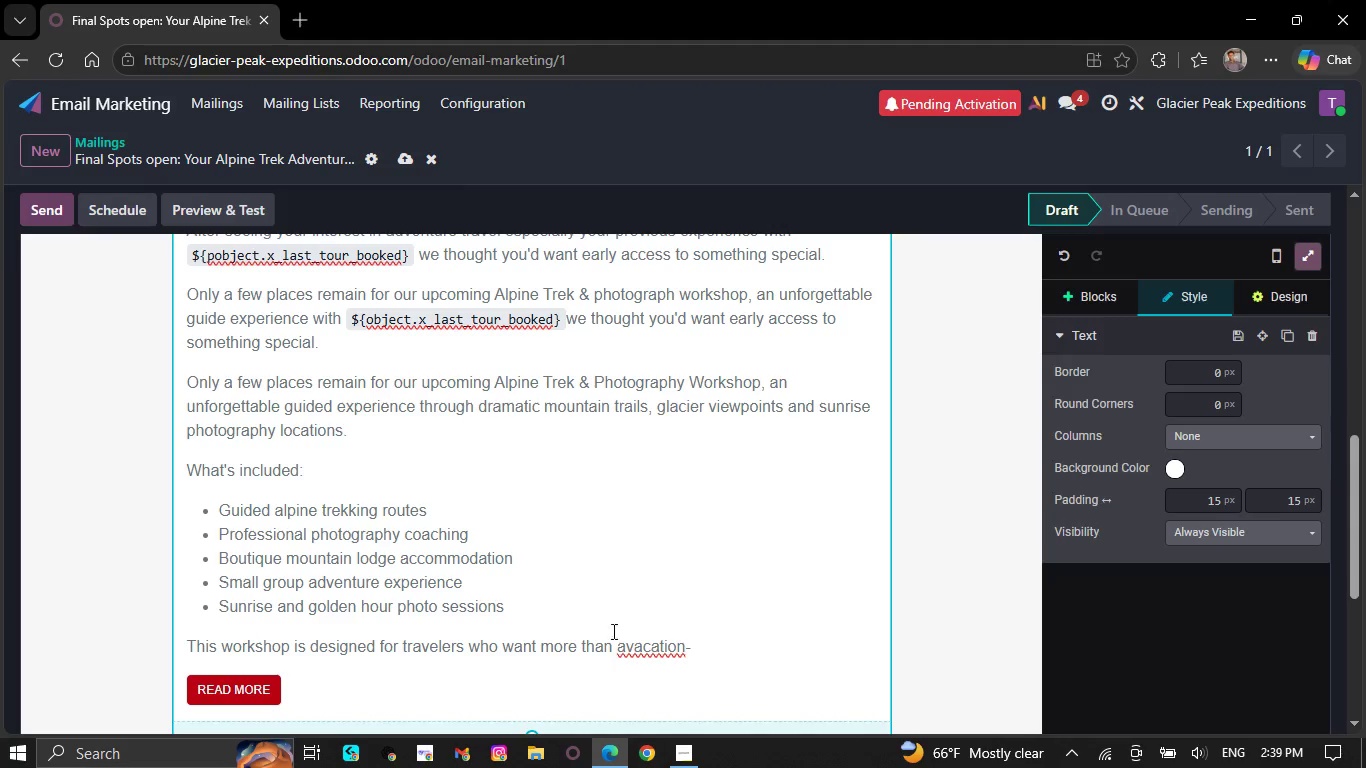 
right_click([624, 649])
 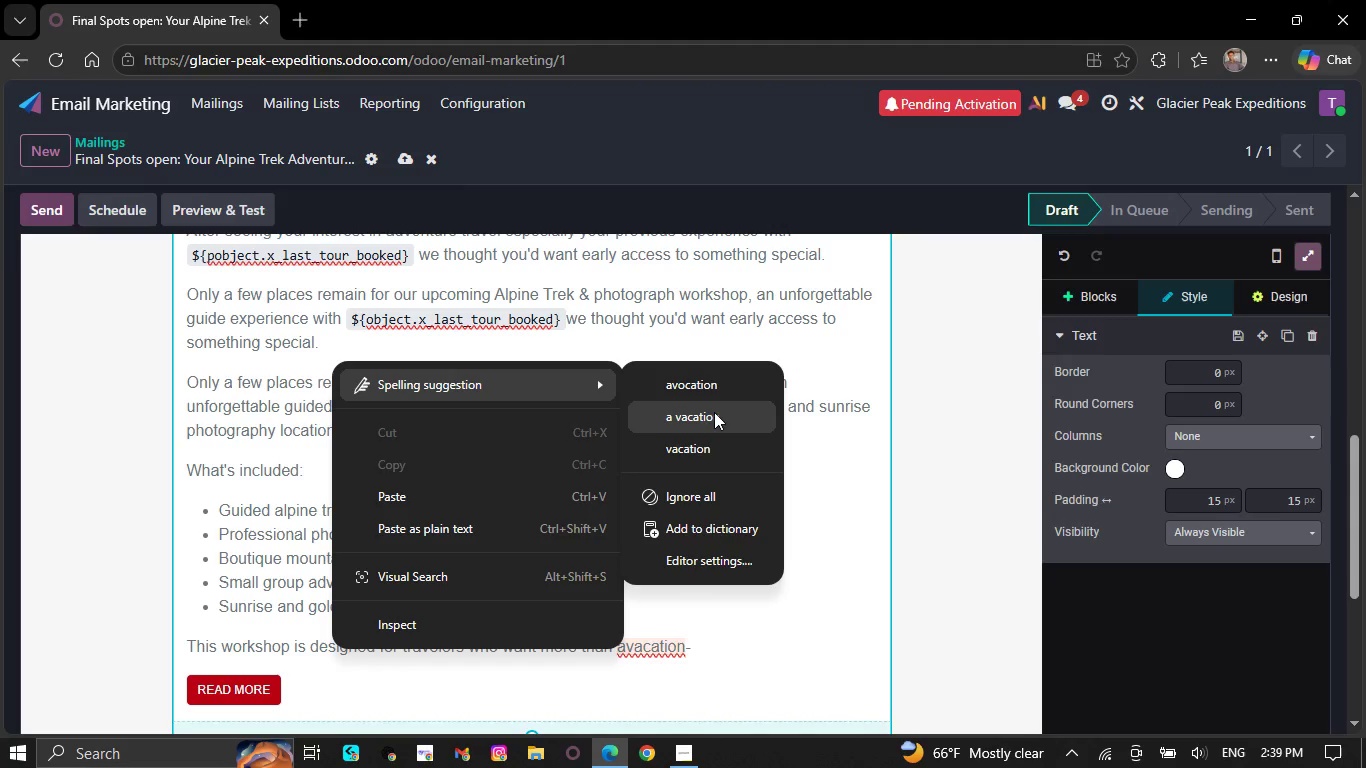 
left_click([714, 412])
 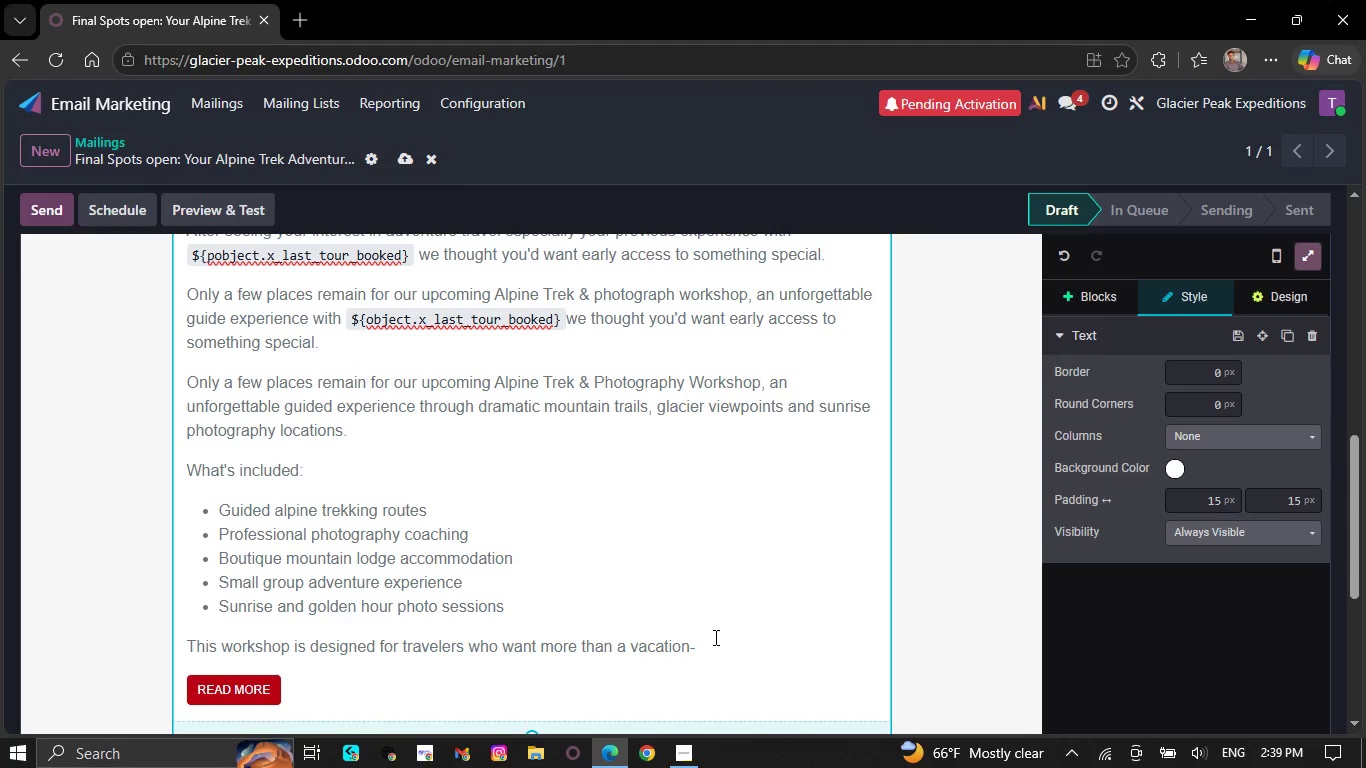 
key(ArrowRight)
 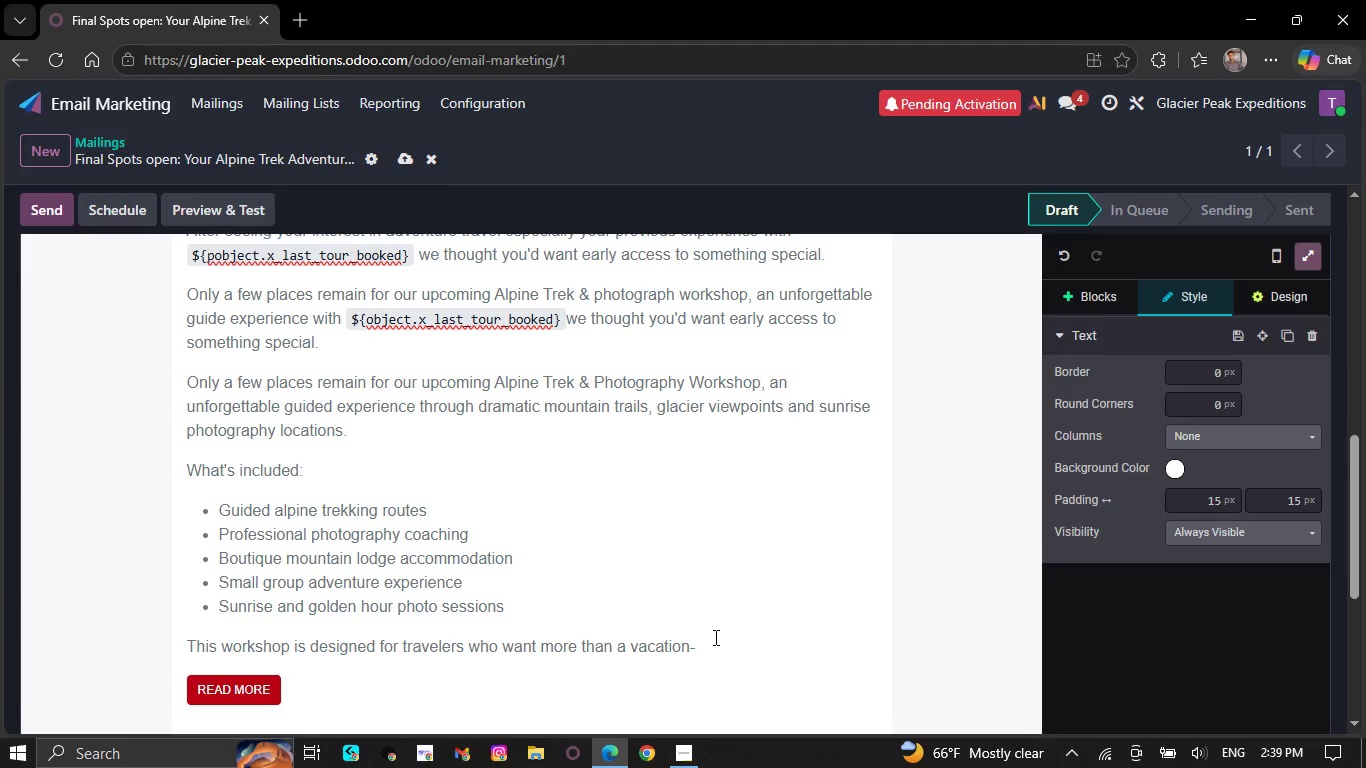 
type(it's )
 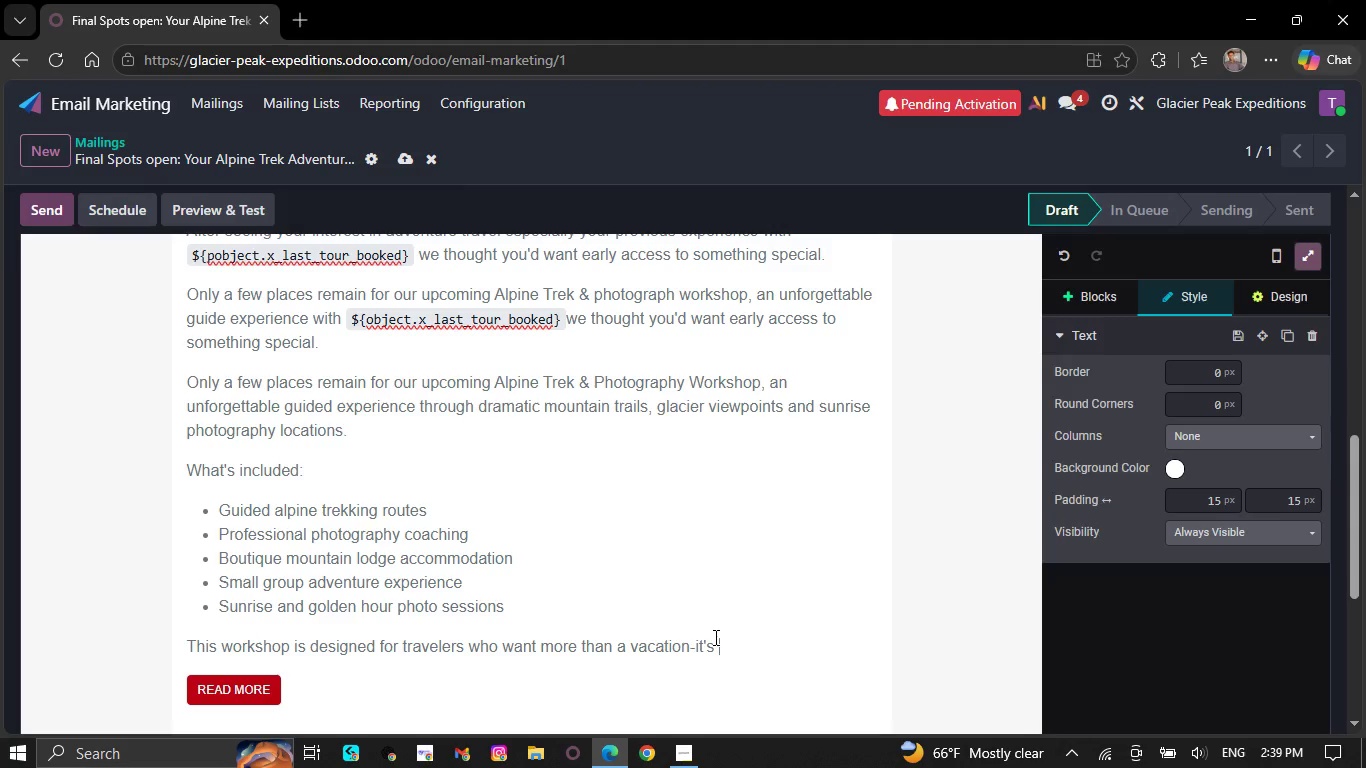 
type(built for exp)
 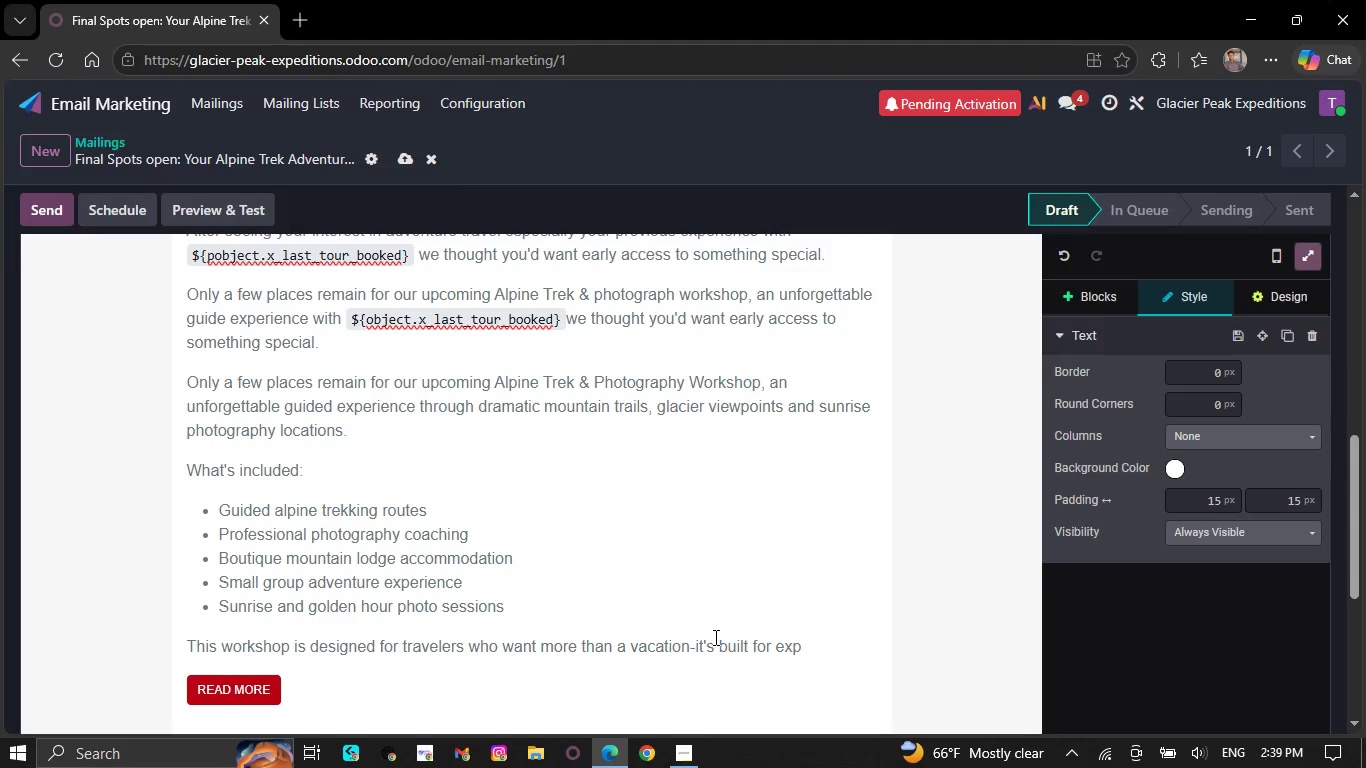 
type(lores who want store)
key(Backspace)
type(ies )
 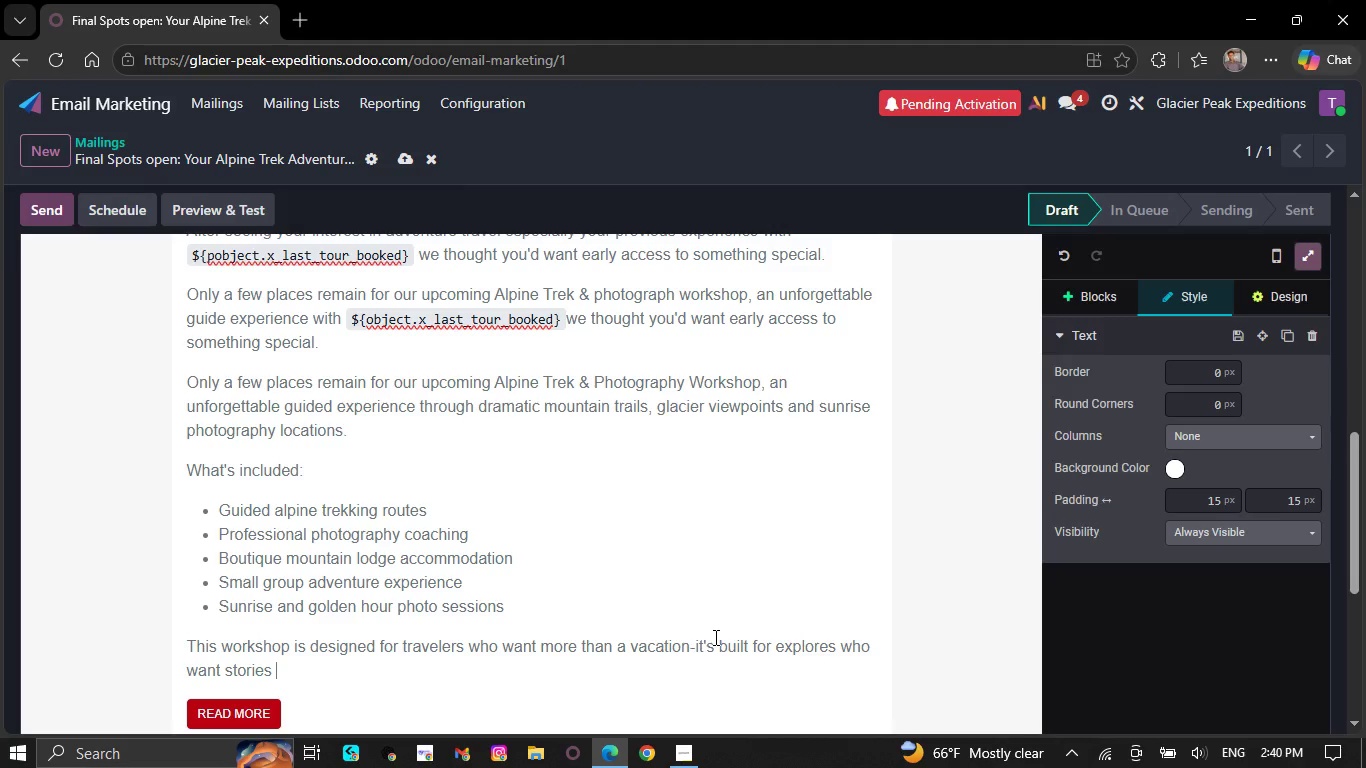 
wait(32.78)
 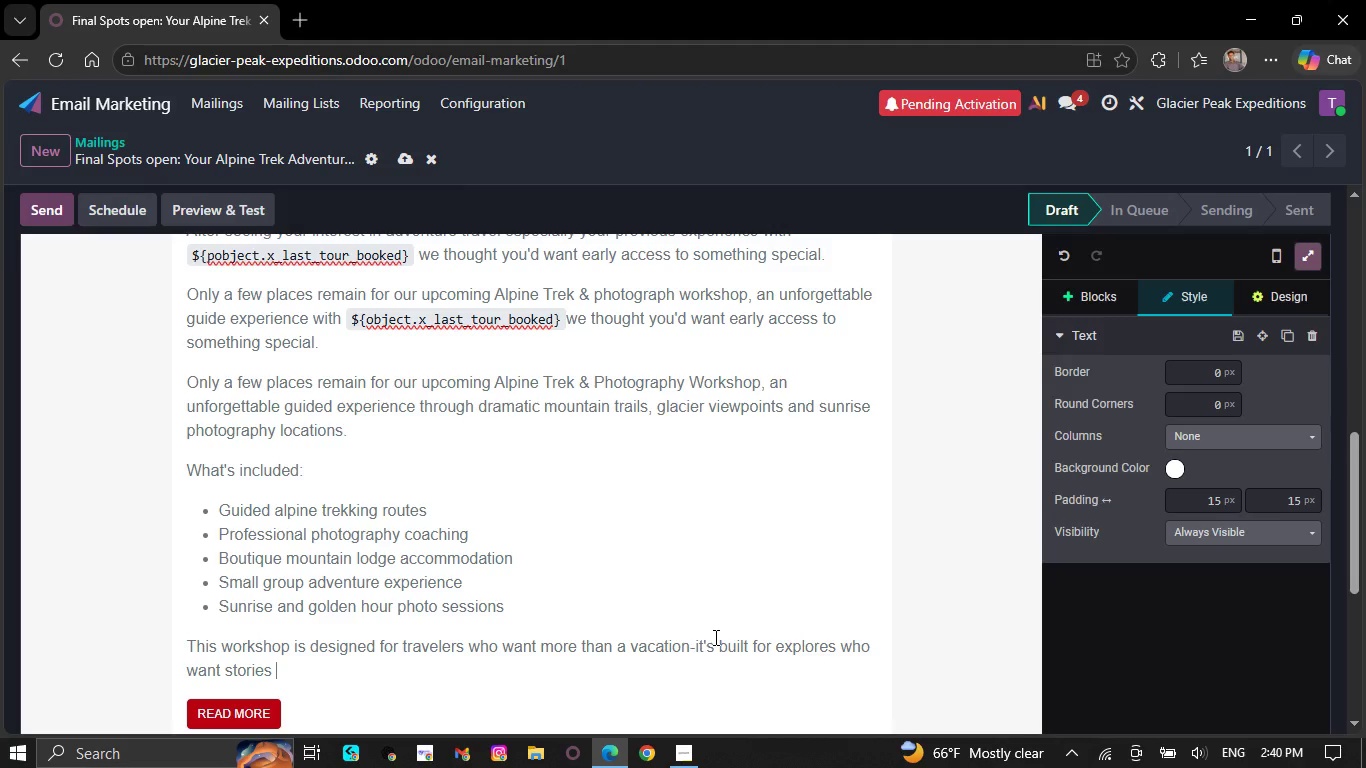 
type(wory)
key(Backspace)
type(th)
 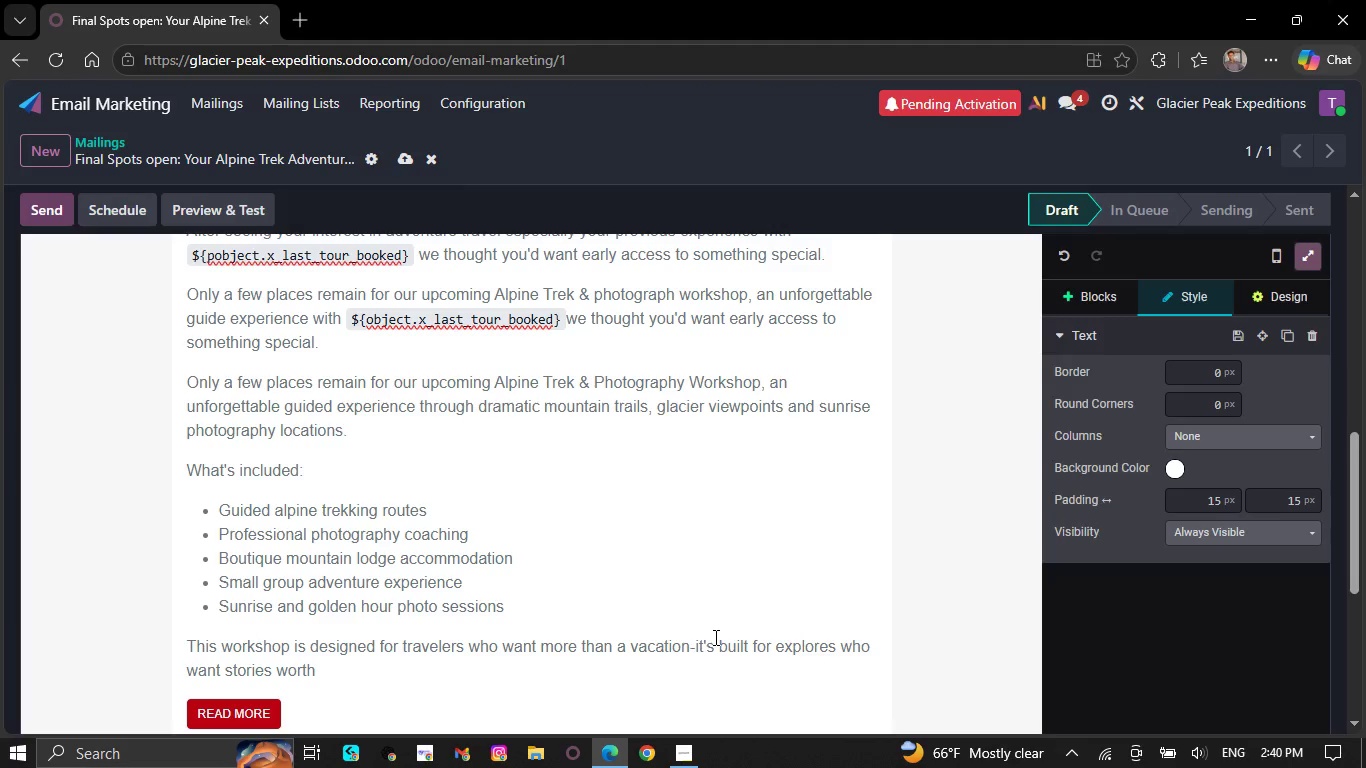 
wait(6.91)
 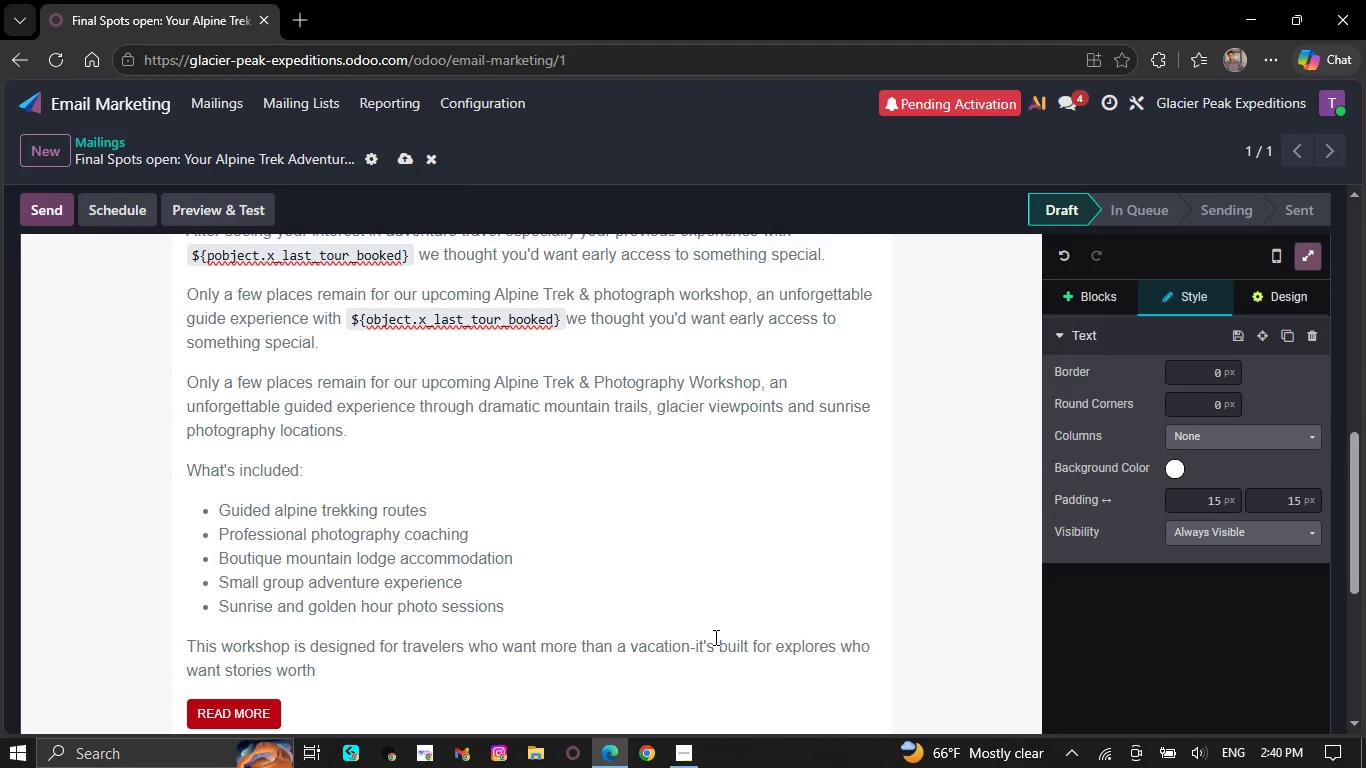 
type( telling.)
key(NumpadEnter)
type(Spots at)
key(Backspace)
type(re filling quickly, and )
 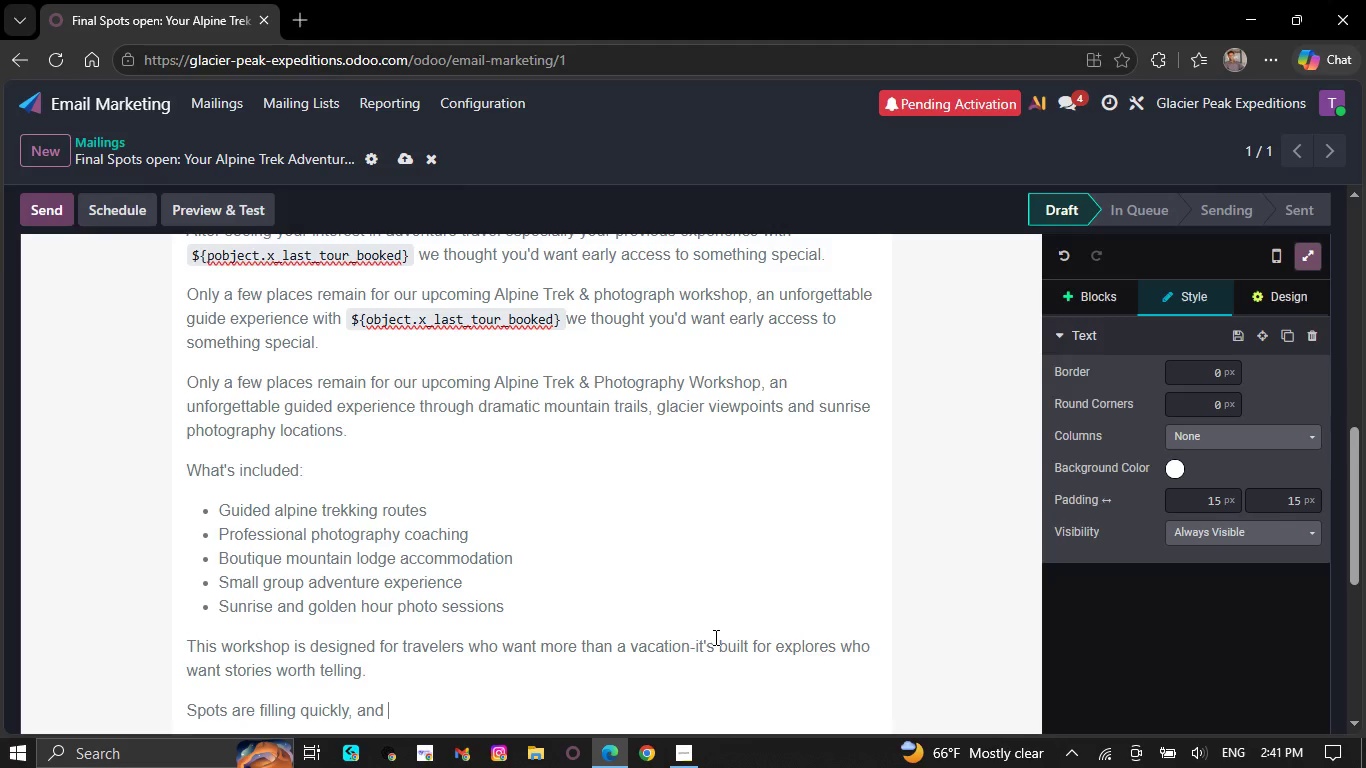 
type(registration closes soon.)
key(NumpadEnter)
 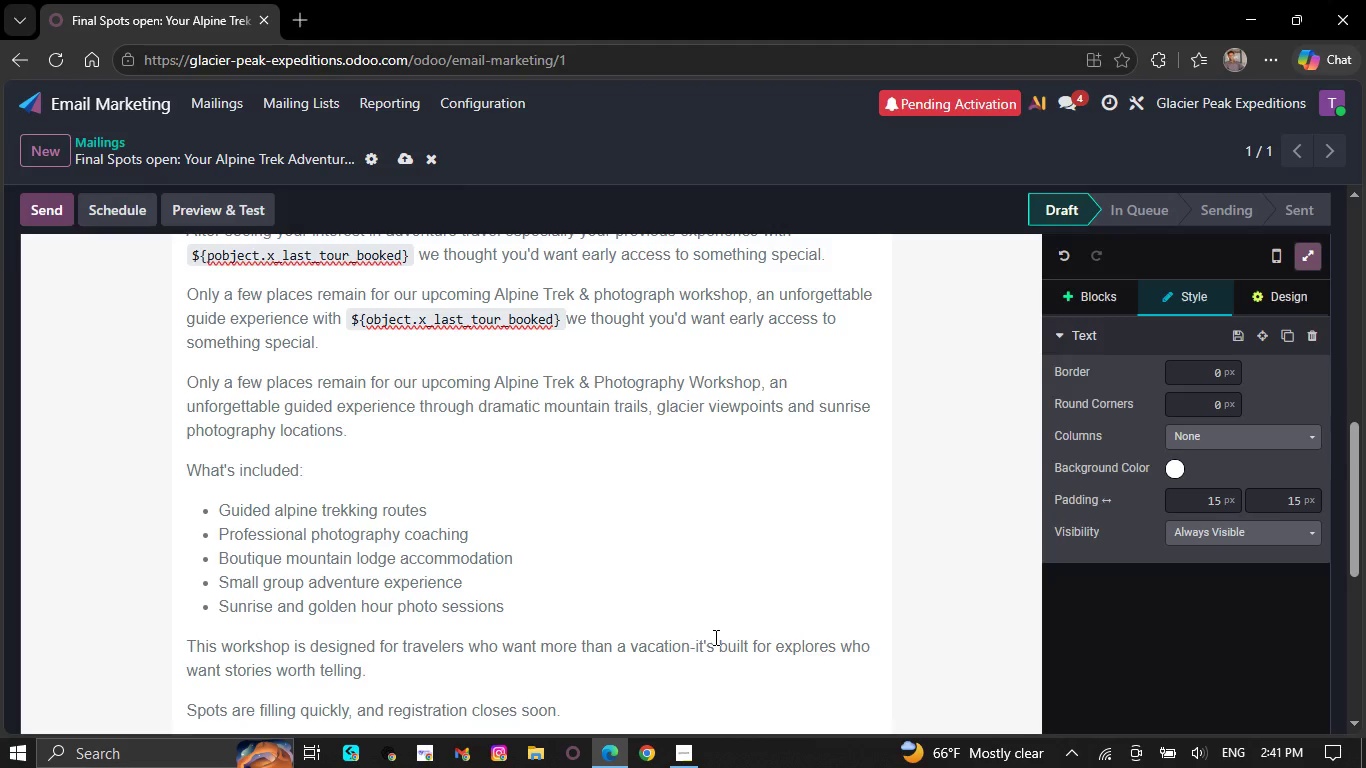 
scroll: coordinate [714, 637], scroll_direction: down, amount: 2.0
 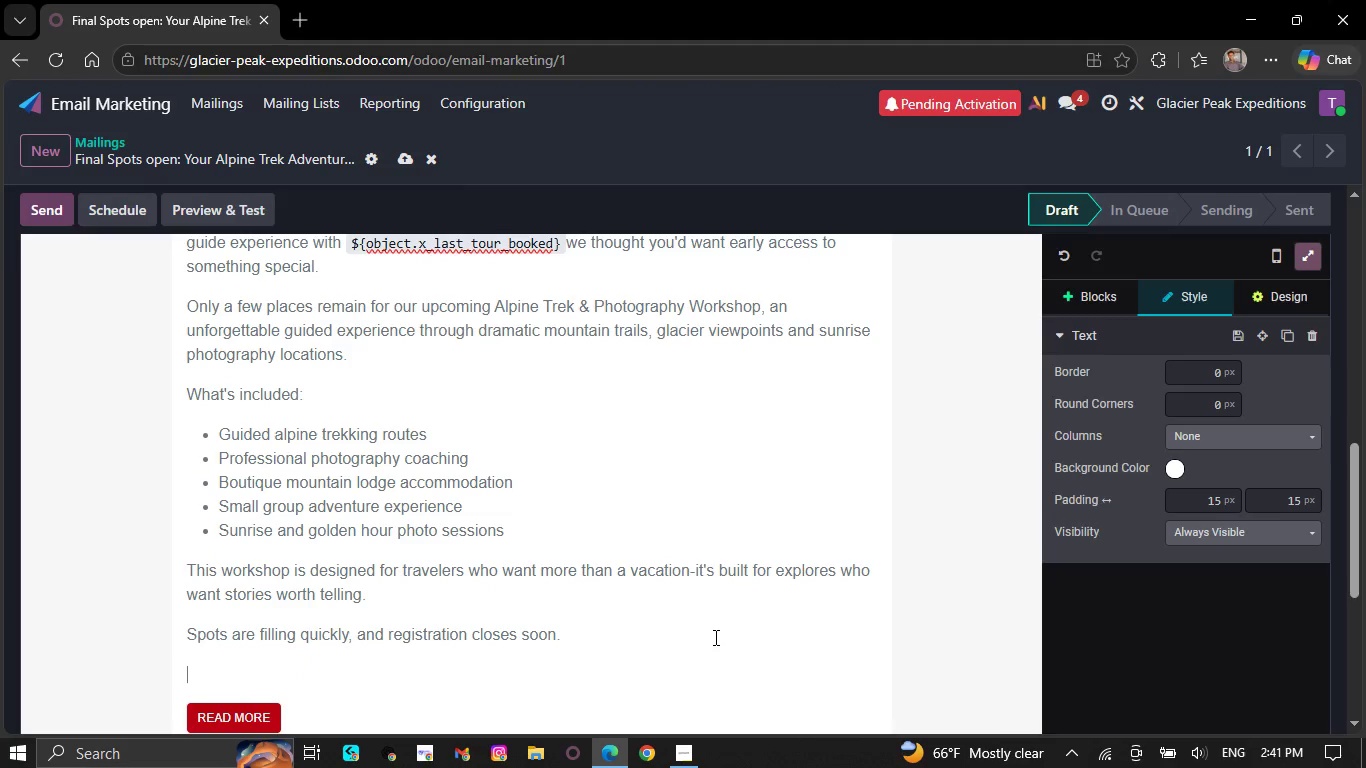 
type(w)
key(Backspace)
type(We'd love to have )
 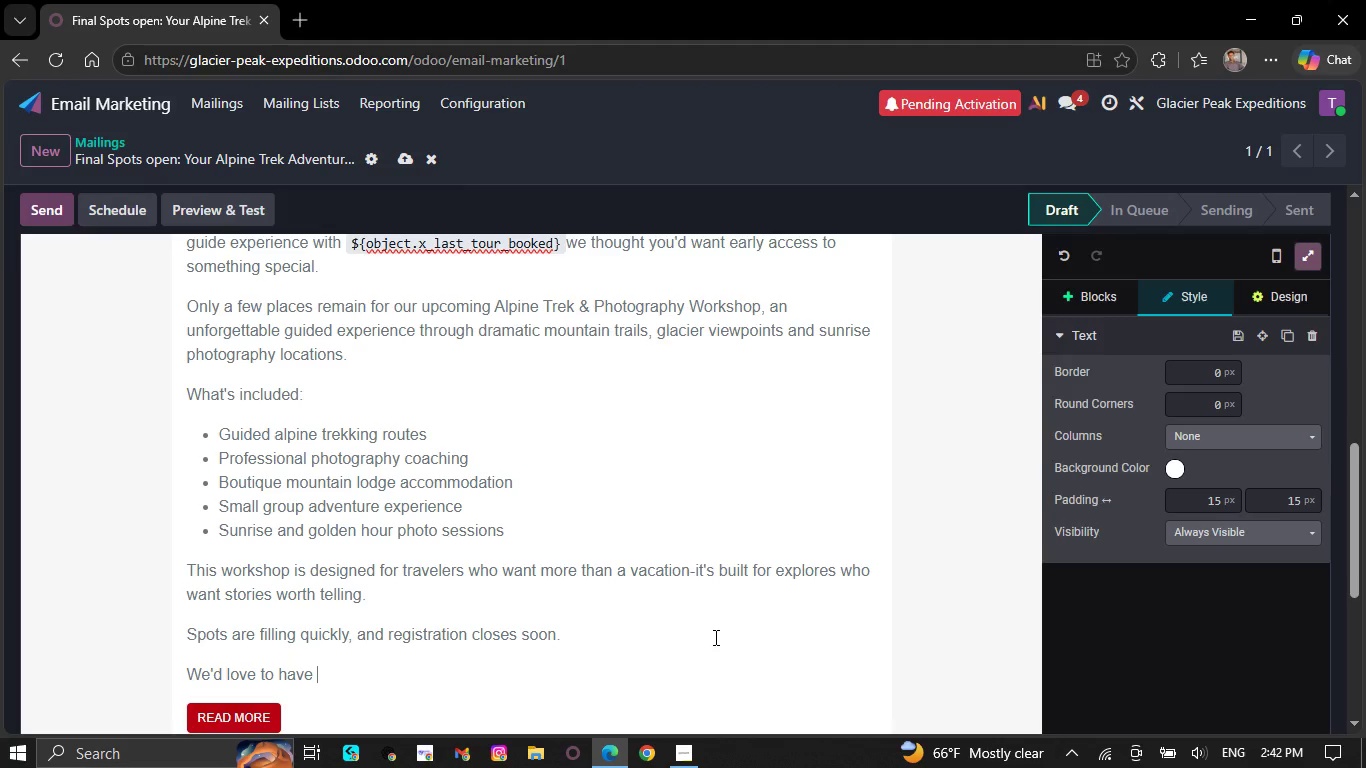 
type(you ji)
key(Backspace)
type(oin the )
 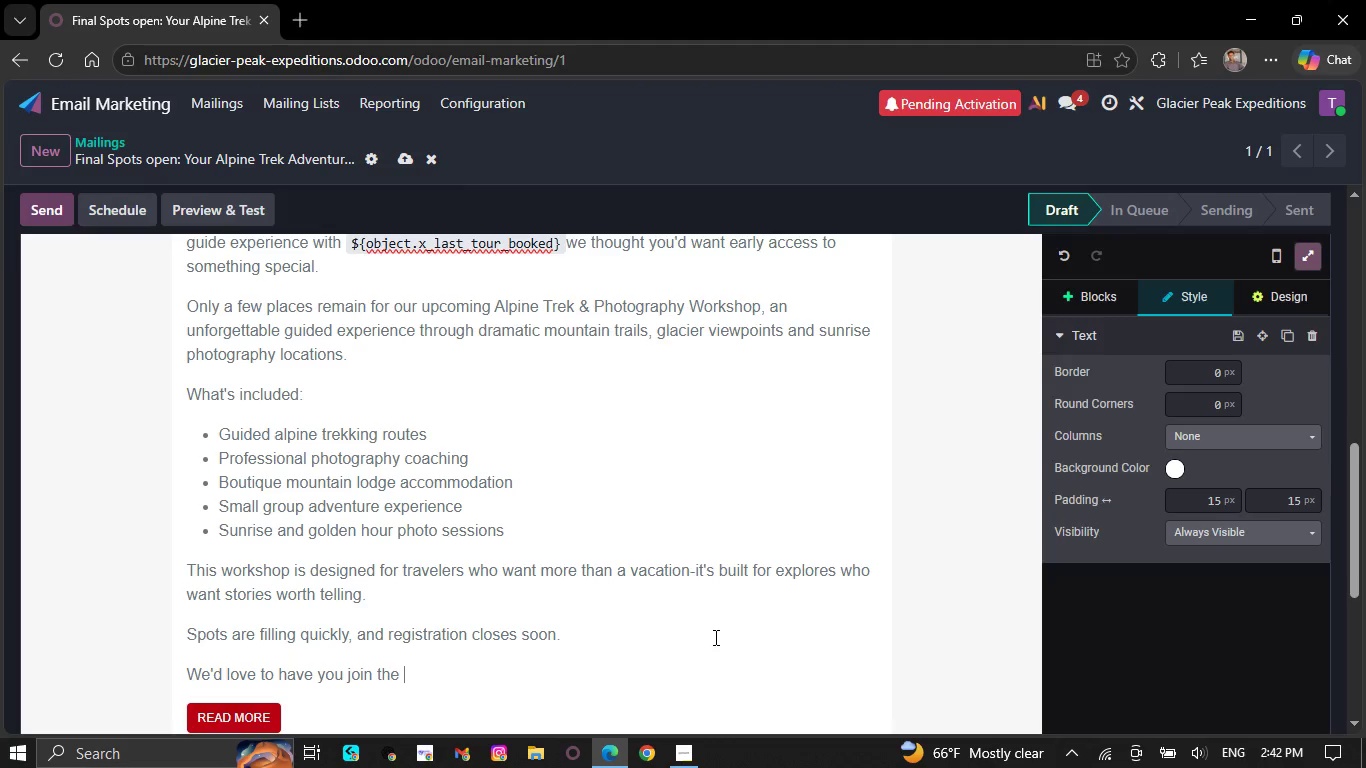 
type(Glacier Peak Expe)
 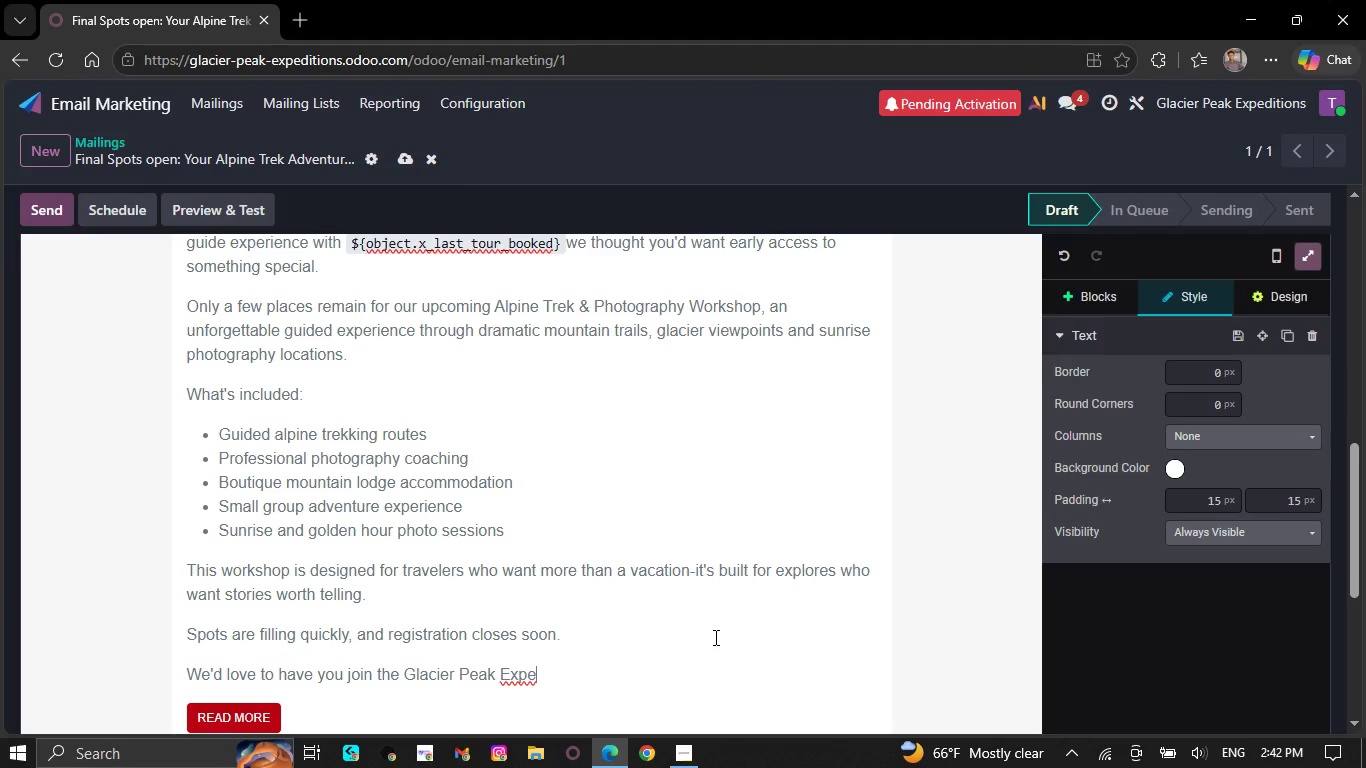 
type(ditions team for one final adventure this season)
 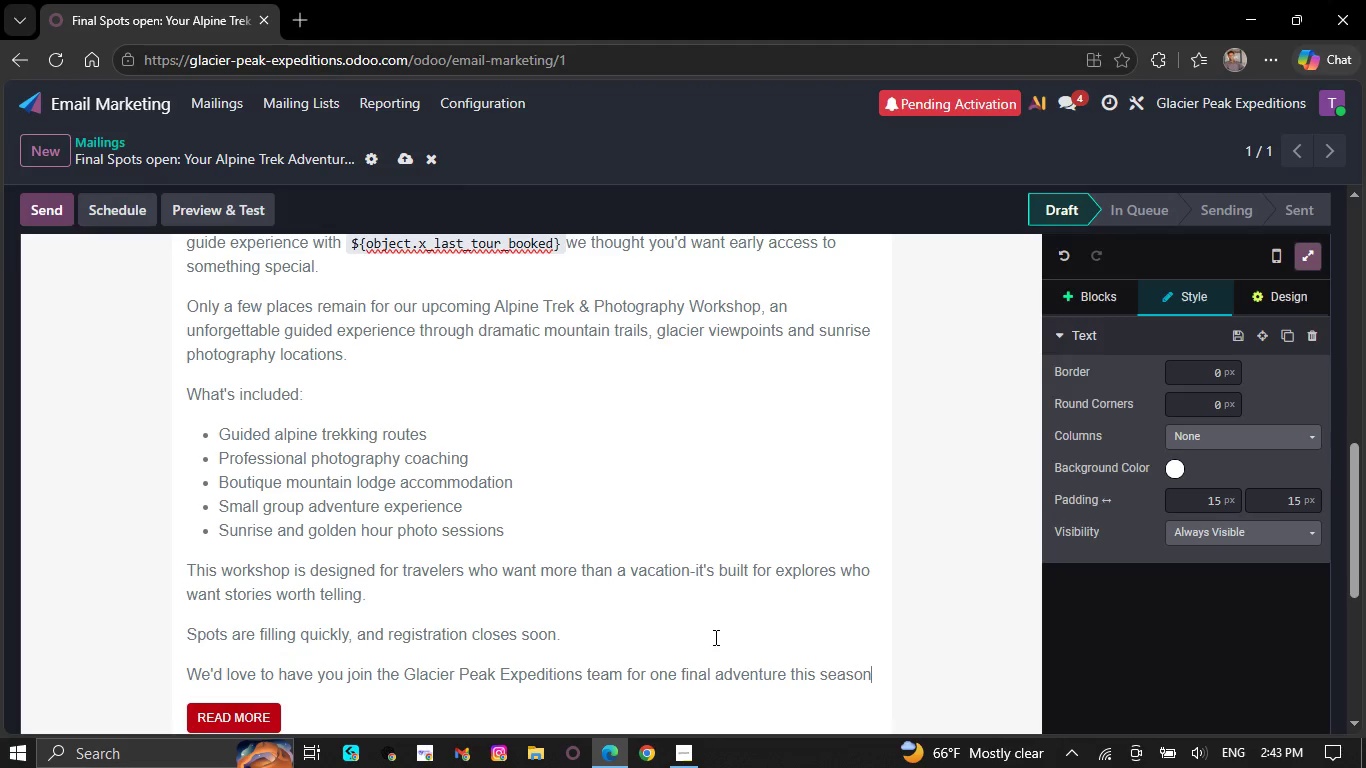 
wait(5.77)
 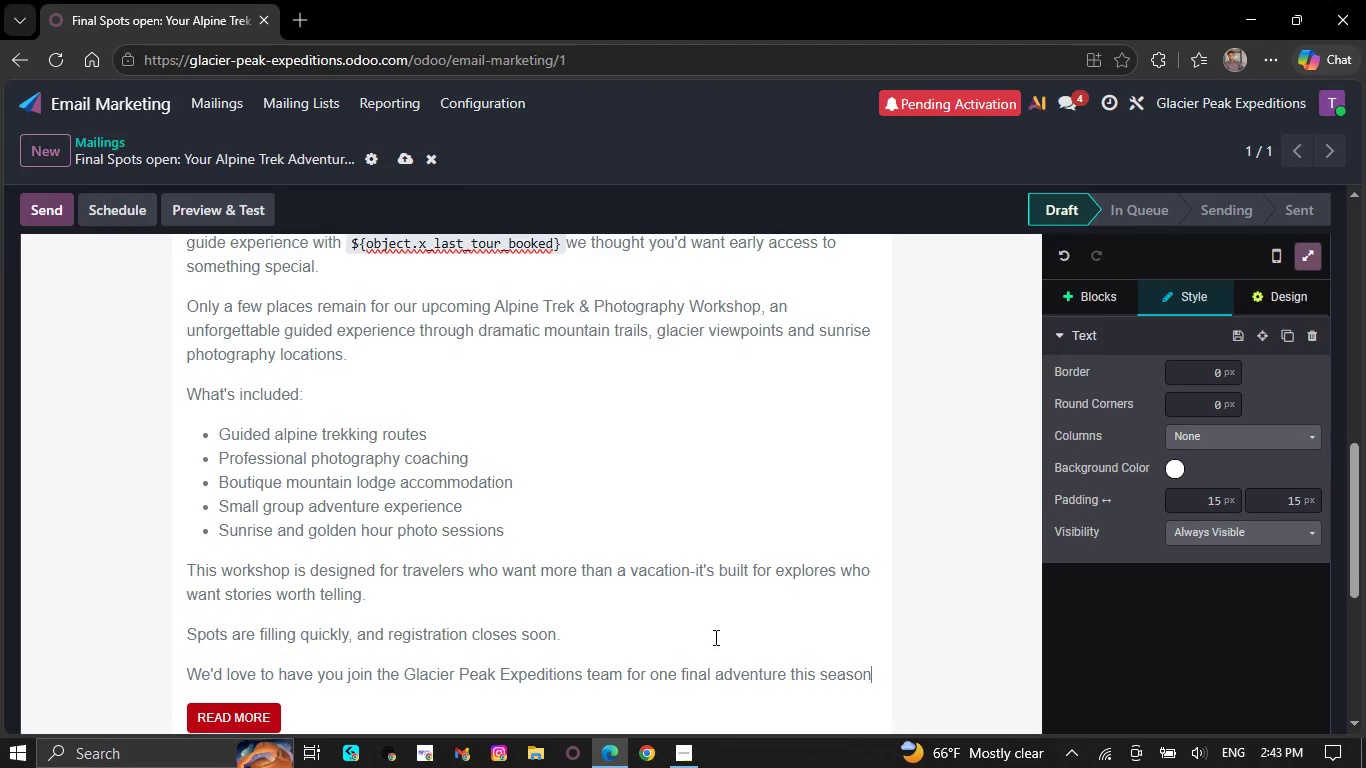 
type(.)
key(NumpadEnter)
type(See you on the trail,)
 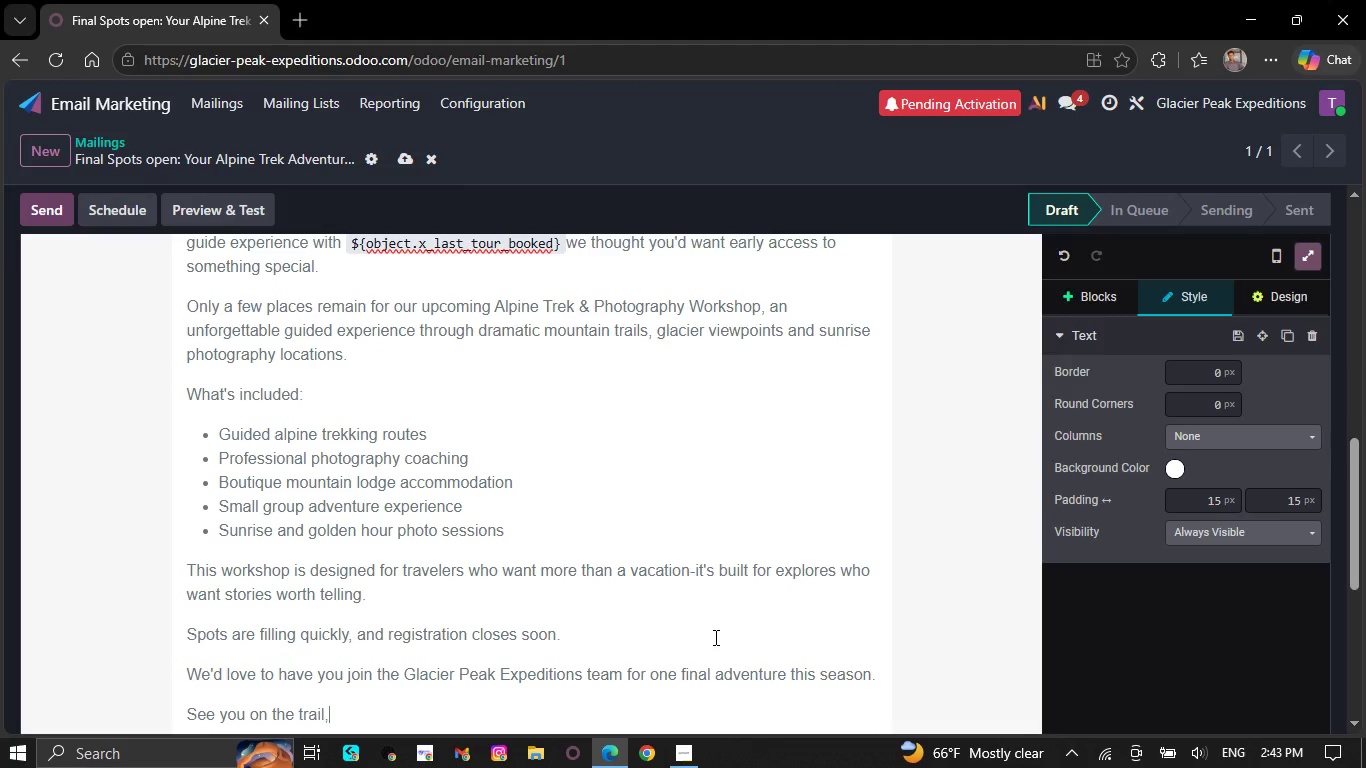 
wait(6.19)
 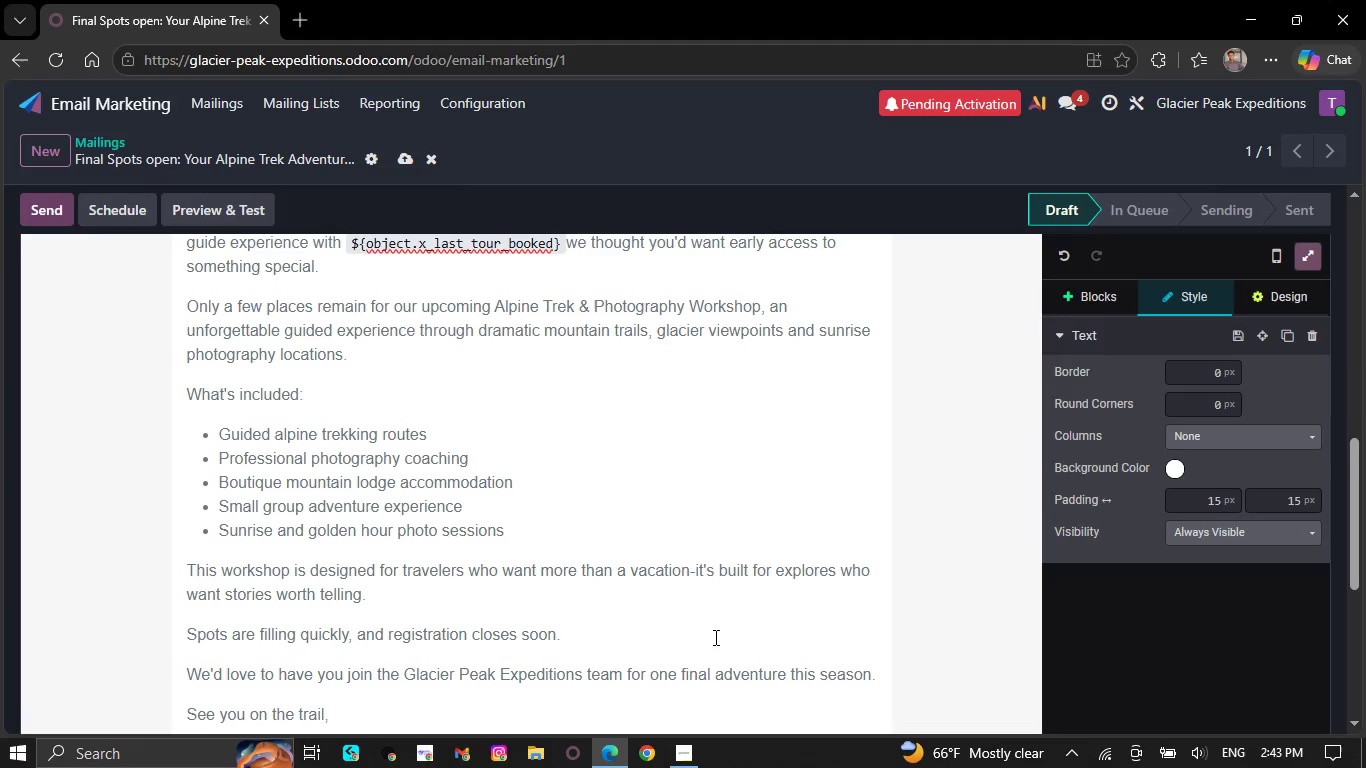 
key(Shift+NumpadEnter)
 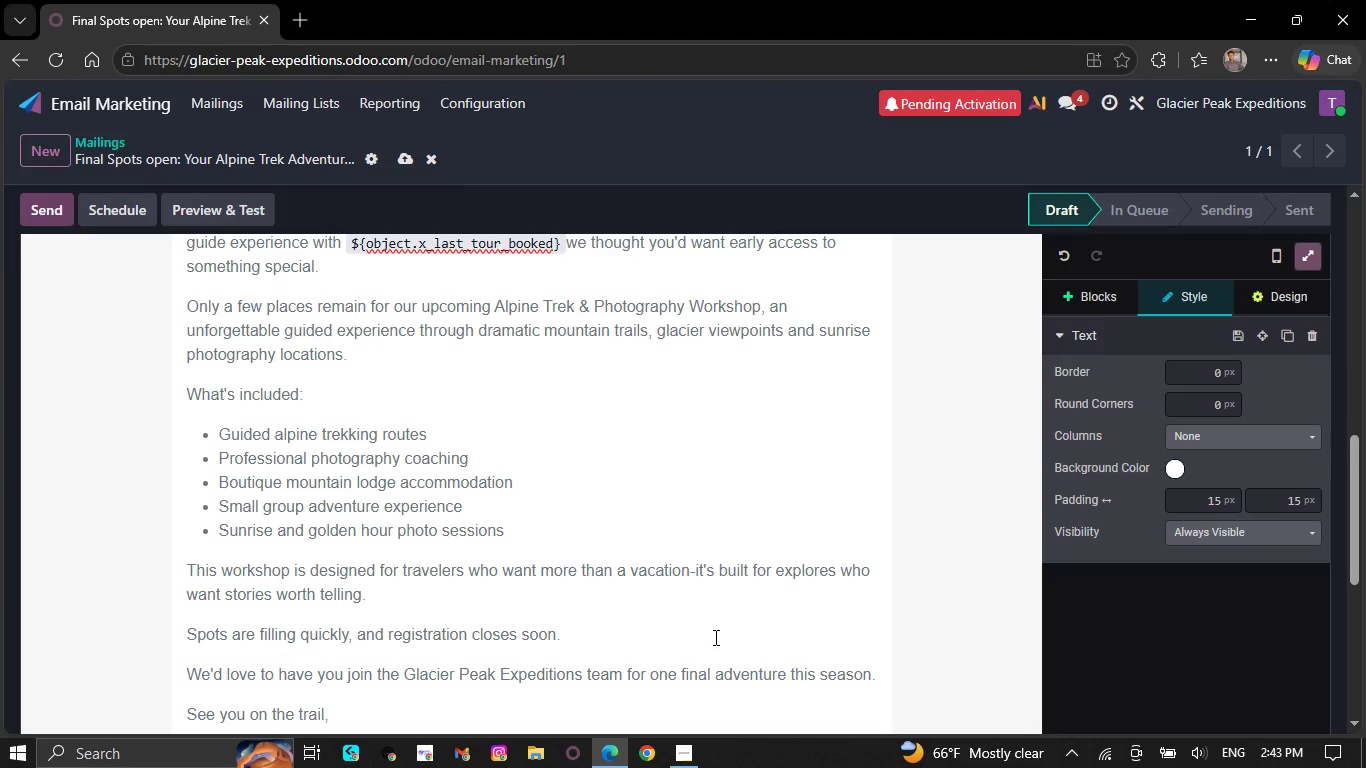 
scroll: coordinate [714, 637], scroll_direction: down, amount: 5.0
 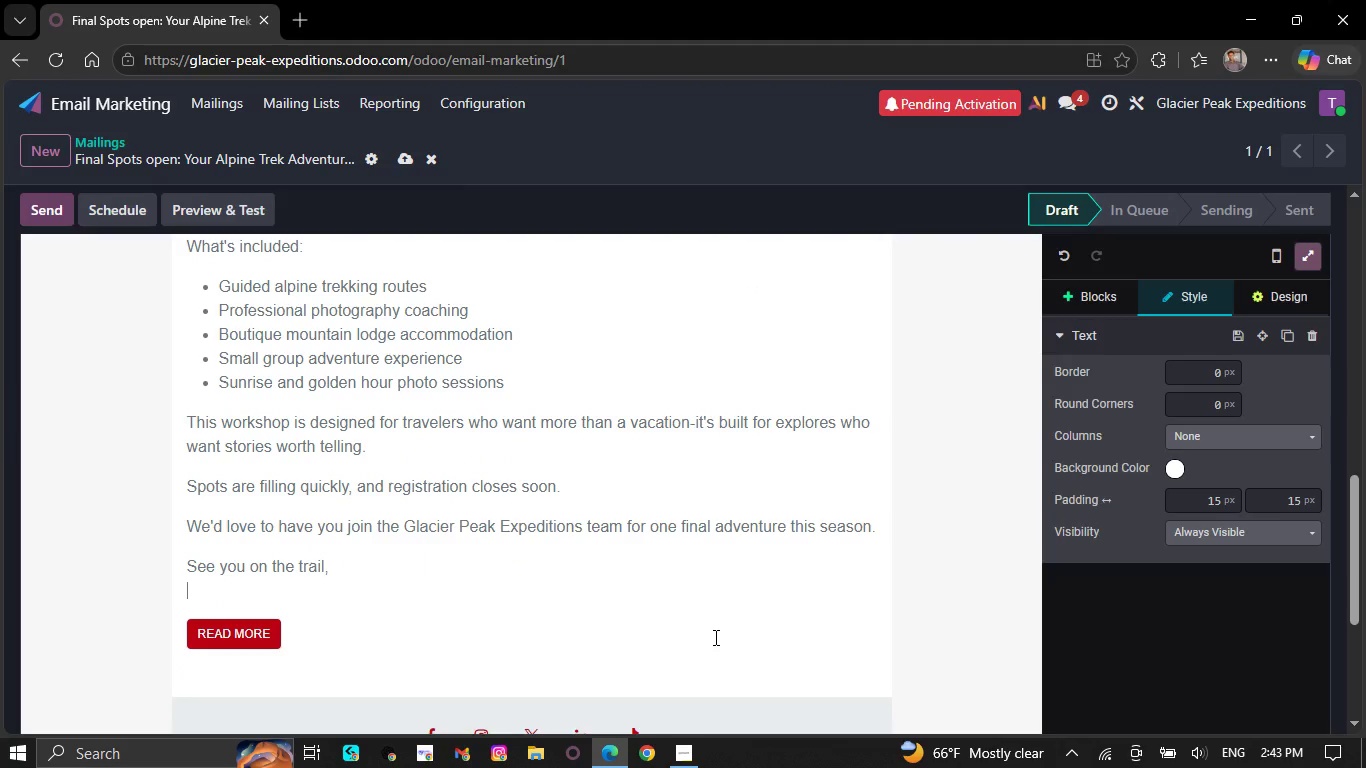 
type(Gla)
 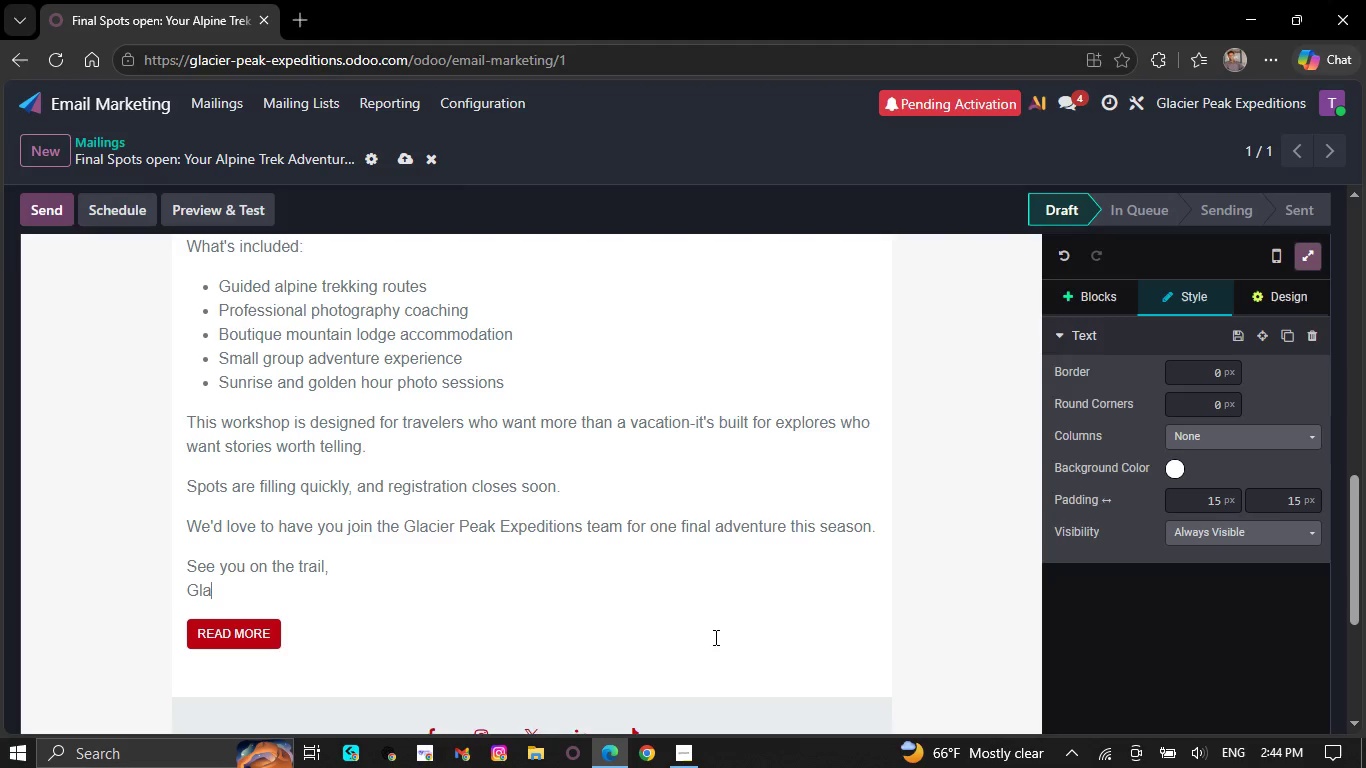 
type(cier Peak Expedi)
 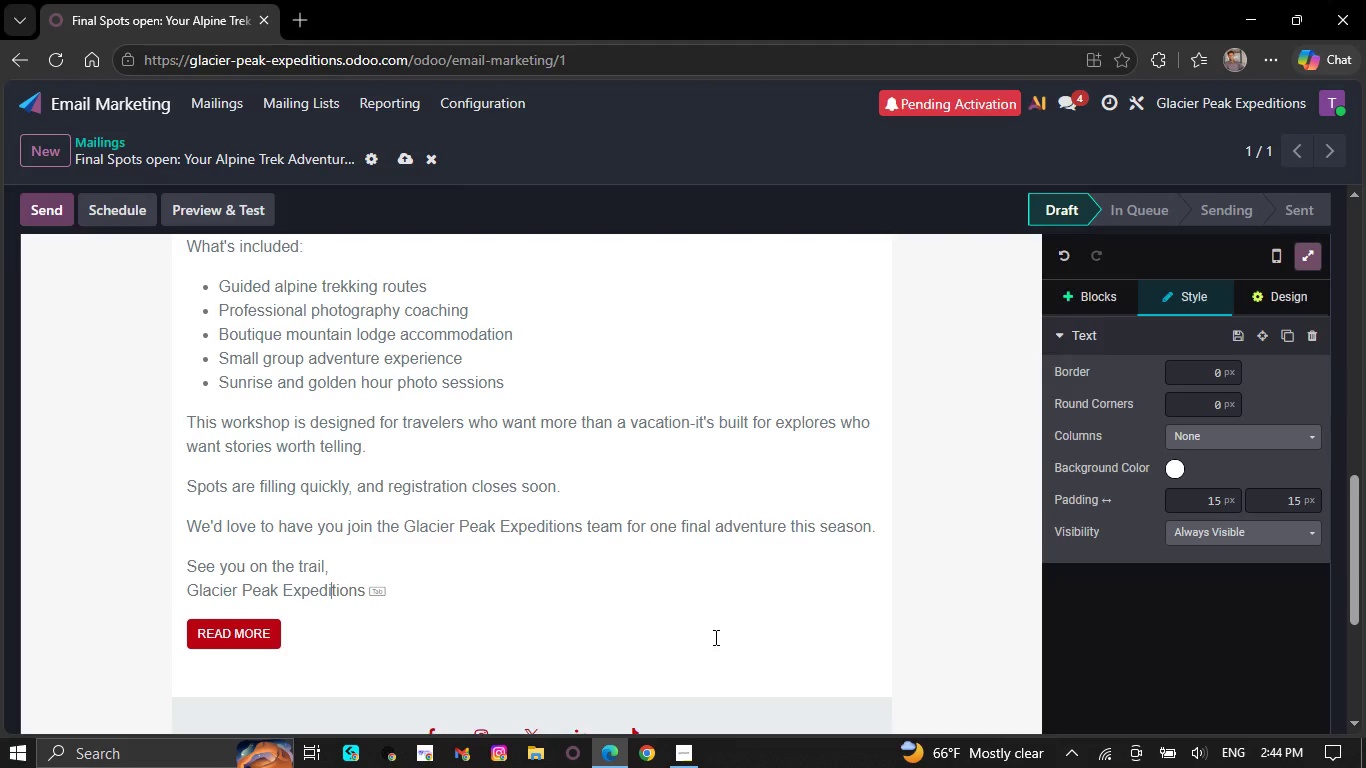 
type(tion)
 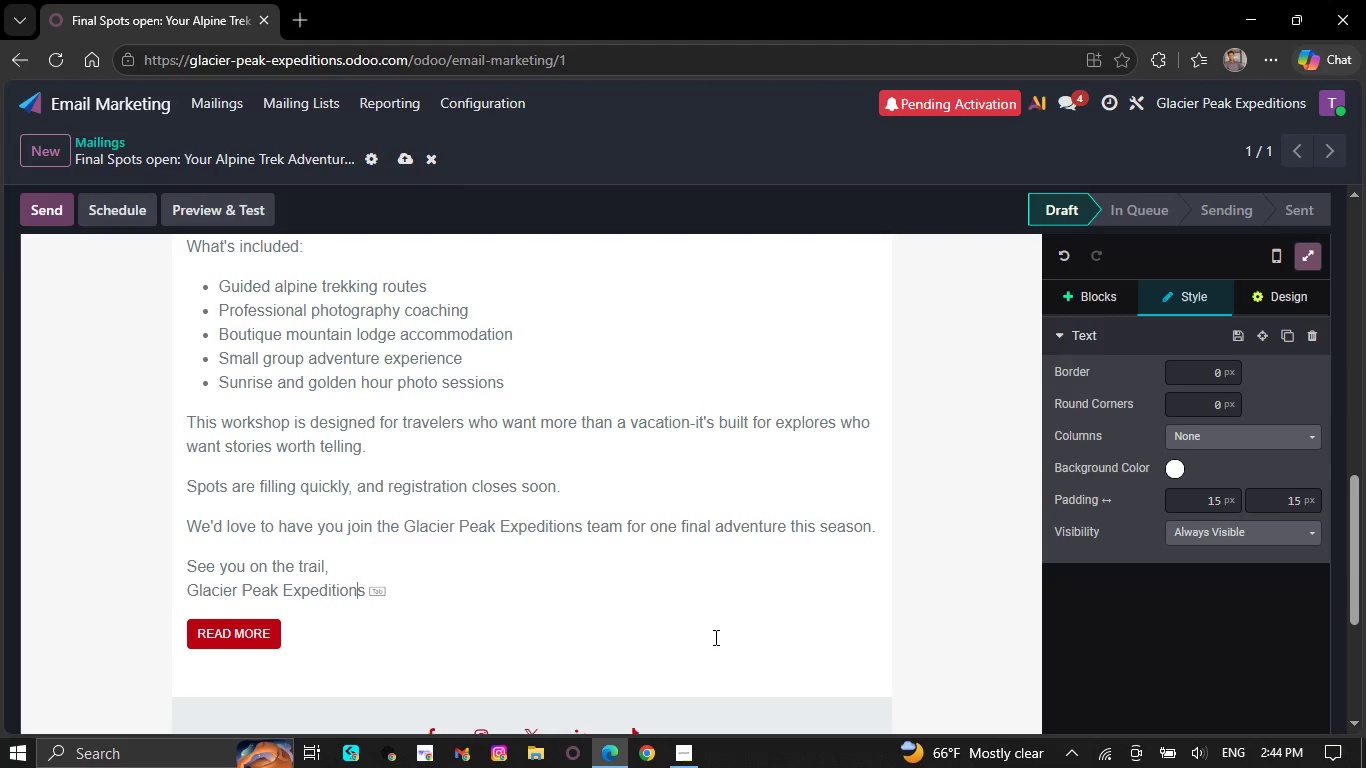 
double_click([714, 637])
 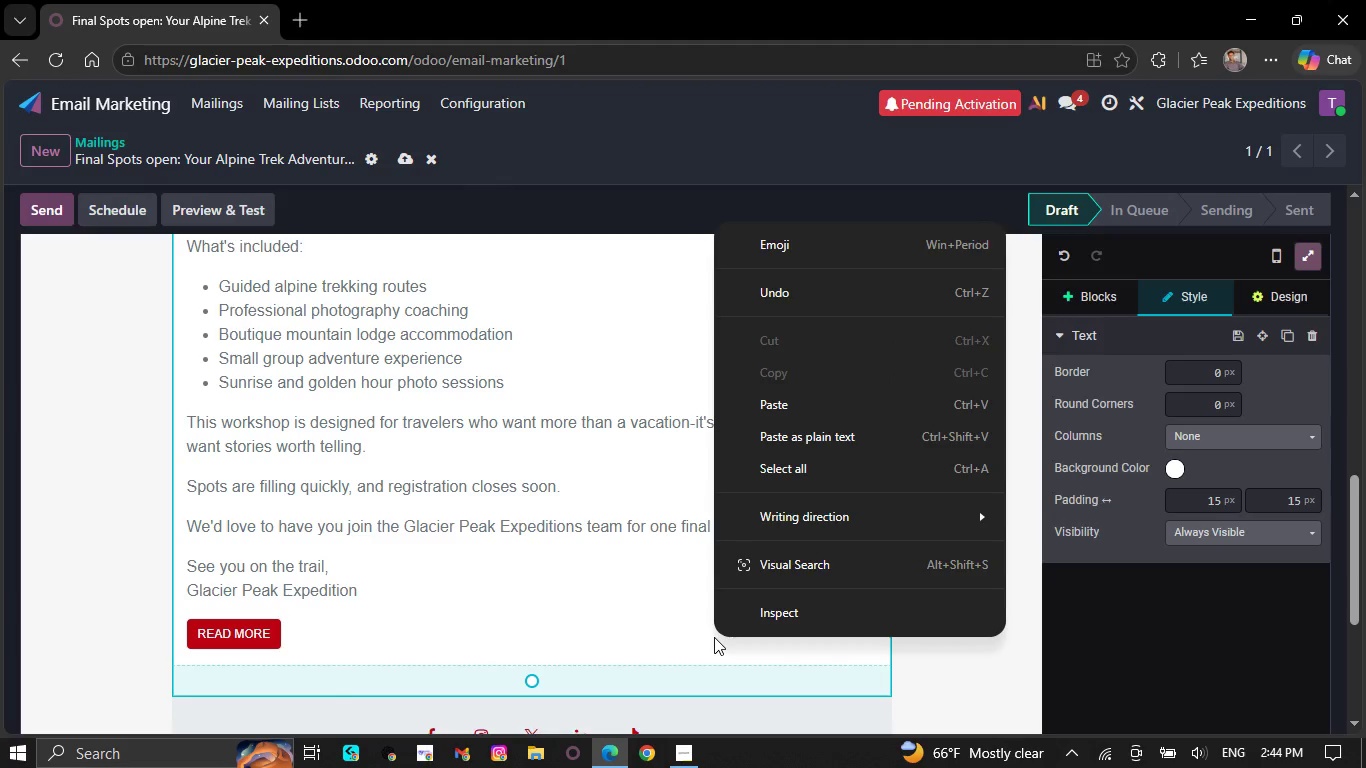 
key(S)
 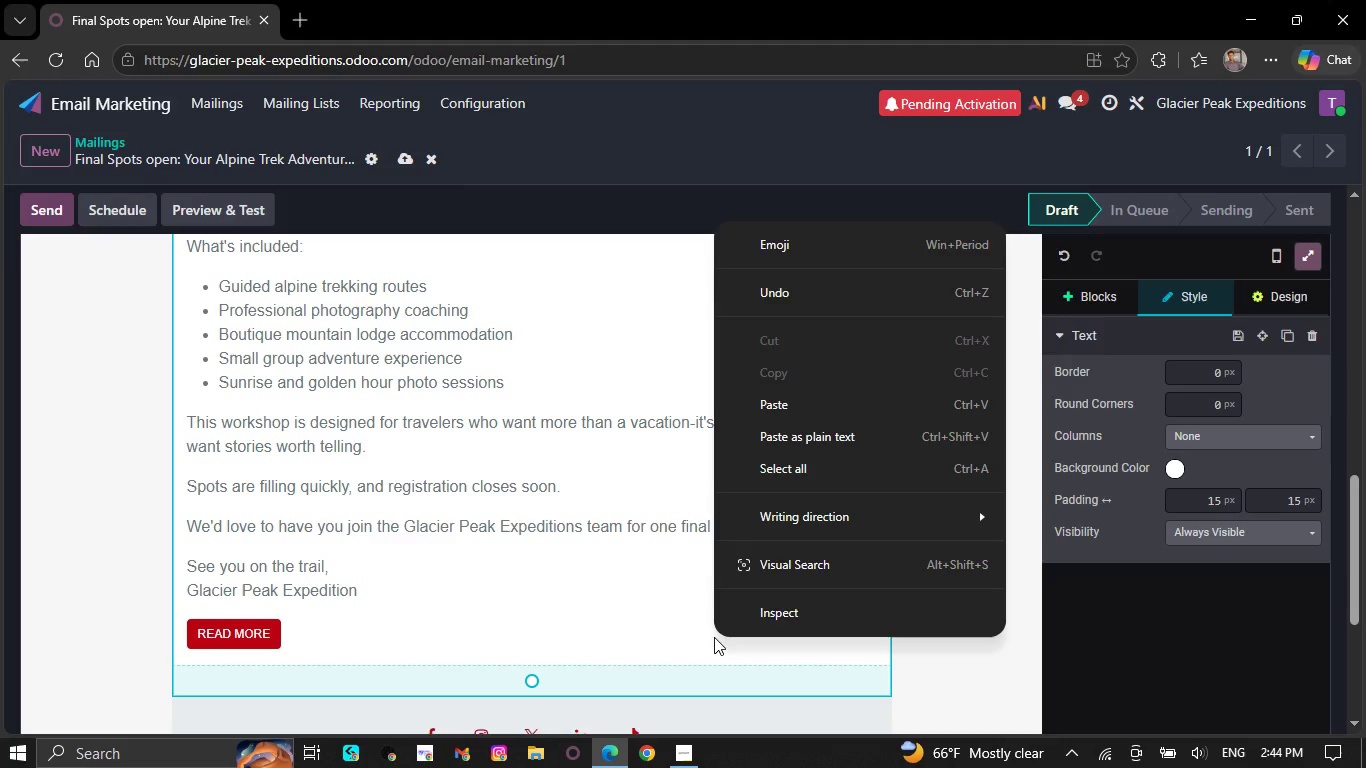 
key(Shift+ShiftRight)
 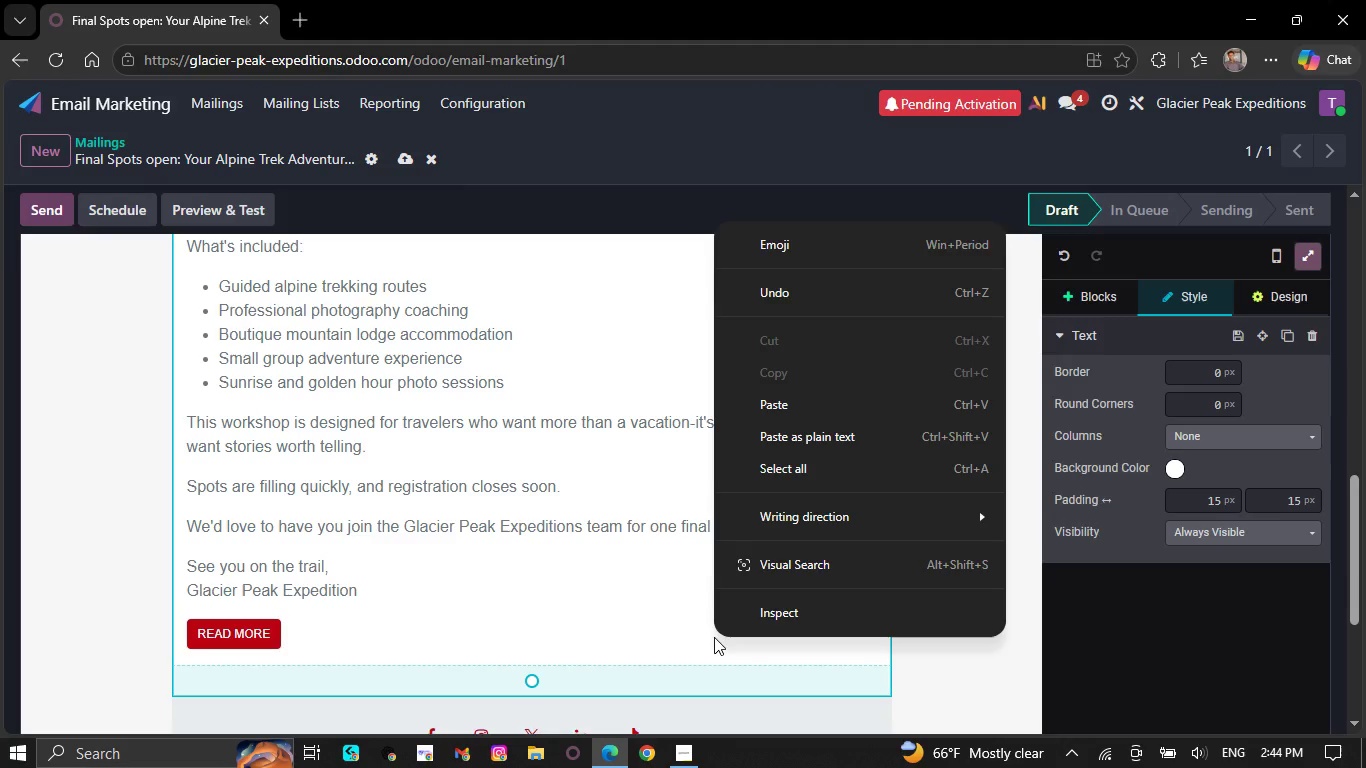 
key(Shift+NumpadEnter)
 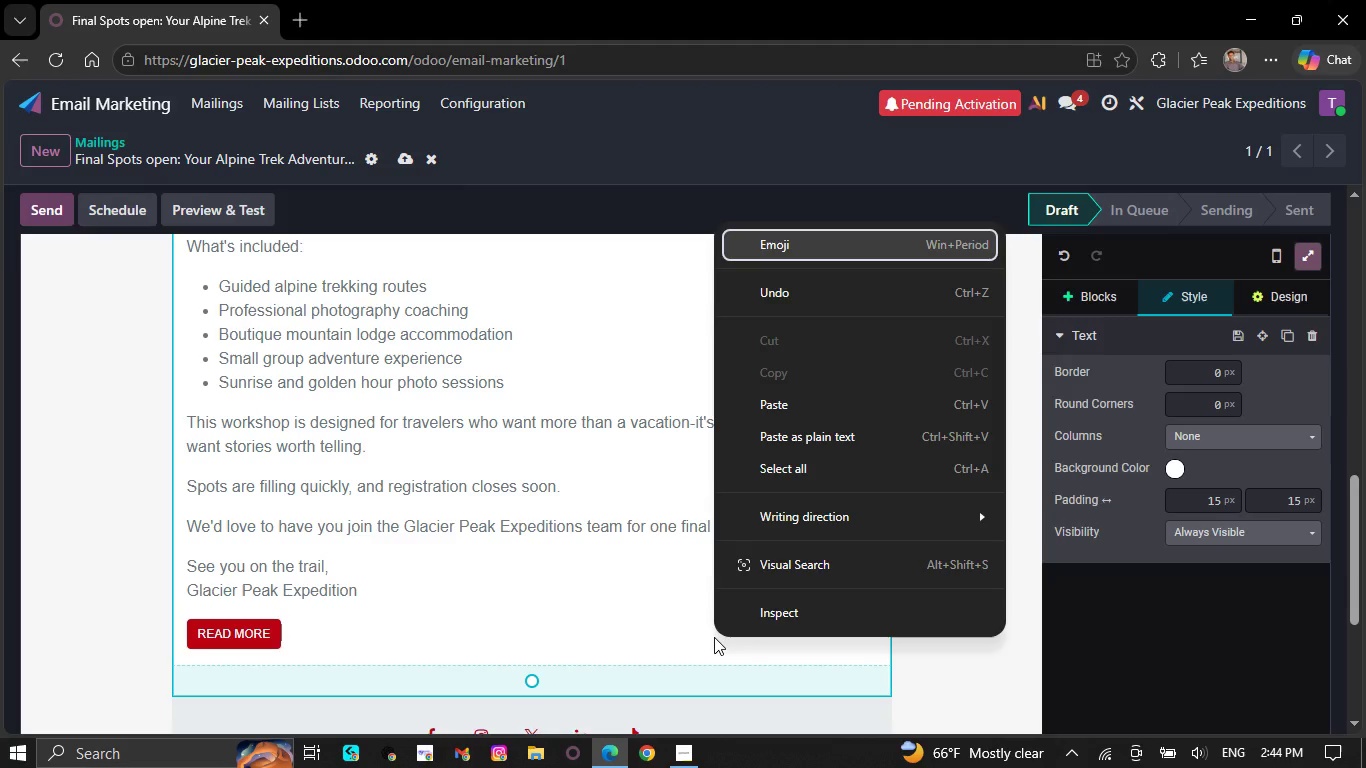 
left_click([374, 586])
 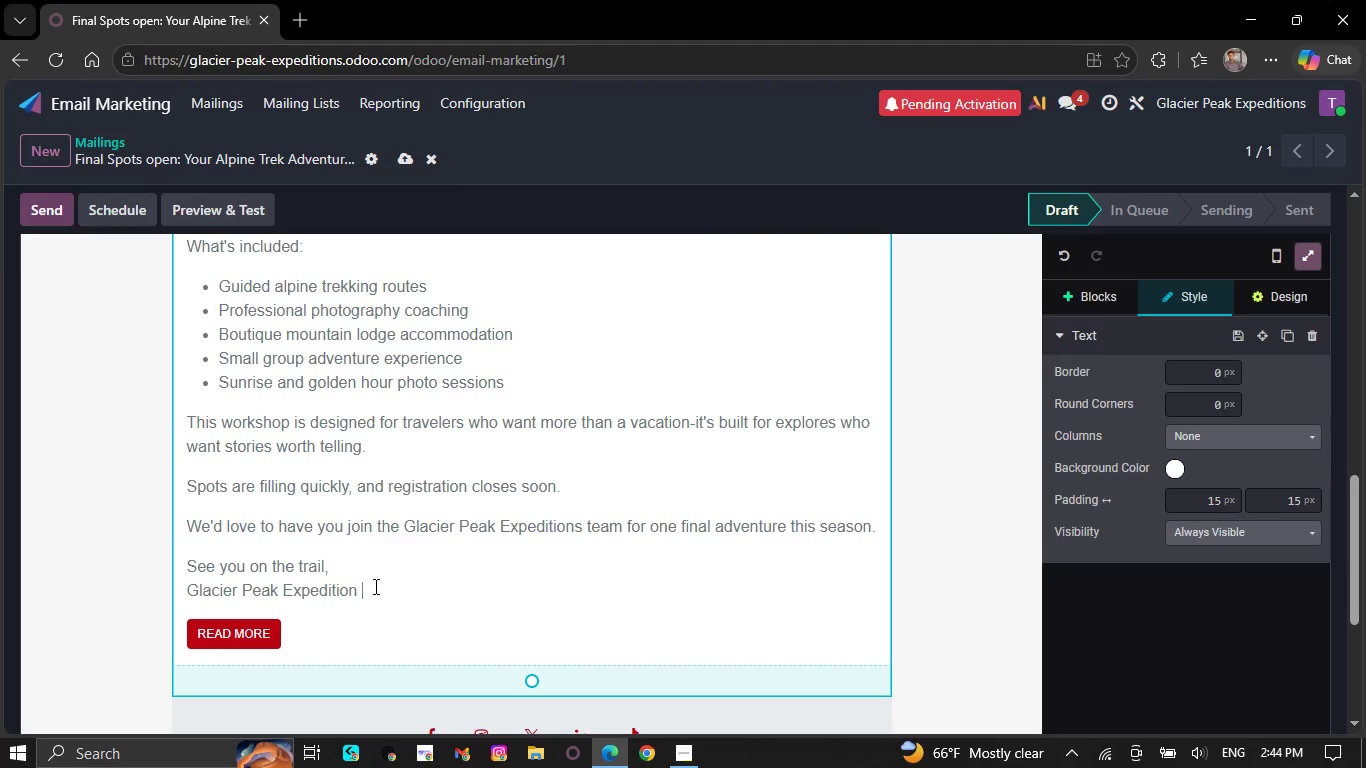 
key(NumpadEnter)
type(Adventure Travel Team)
 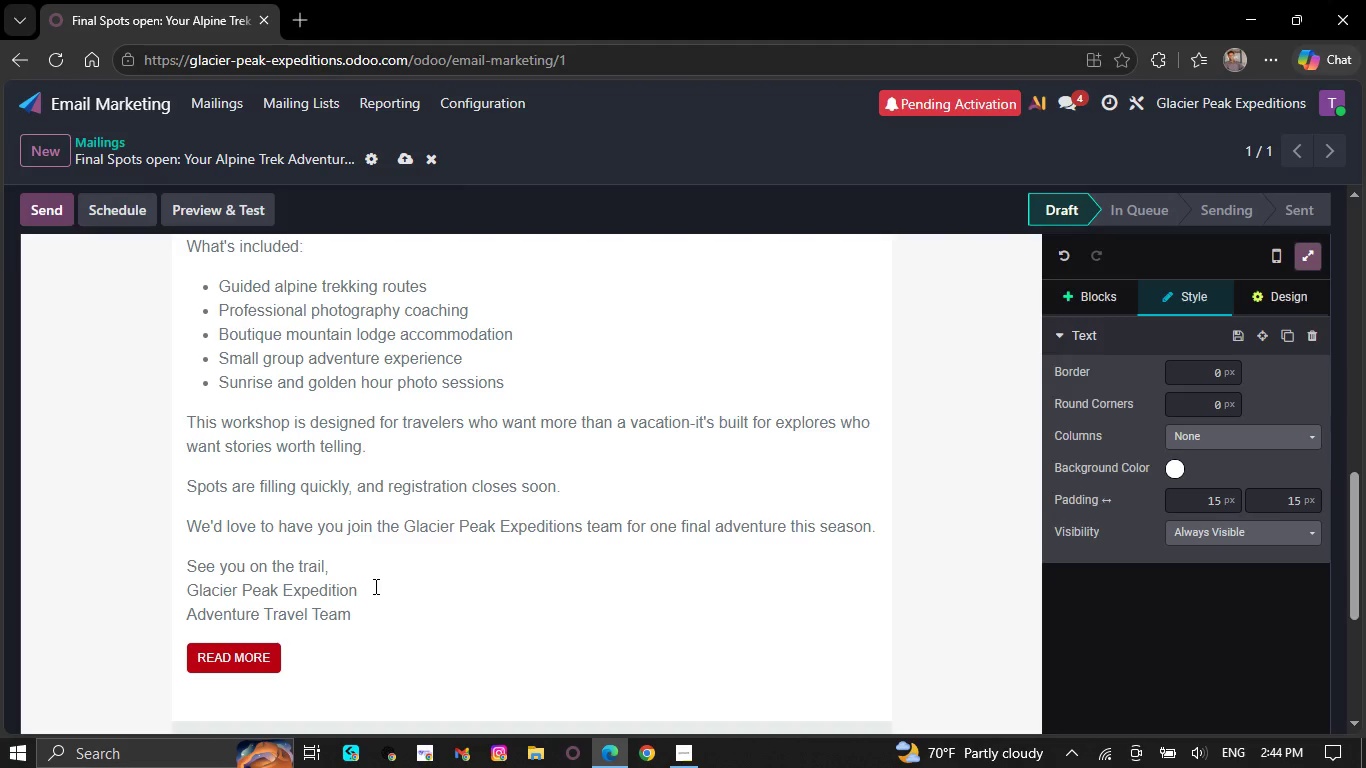 
scroll: coordinate [374, 586], scroll_direction: up, amount: 1.0
 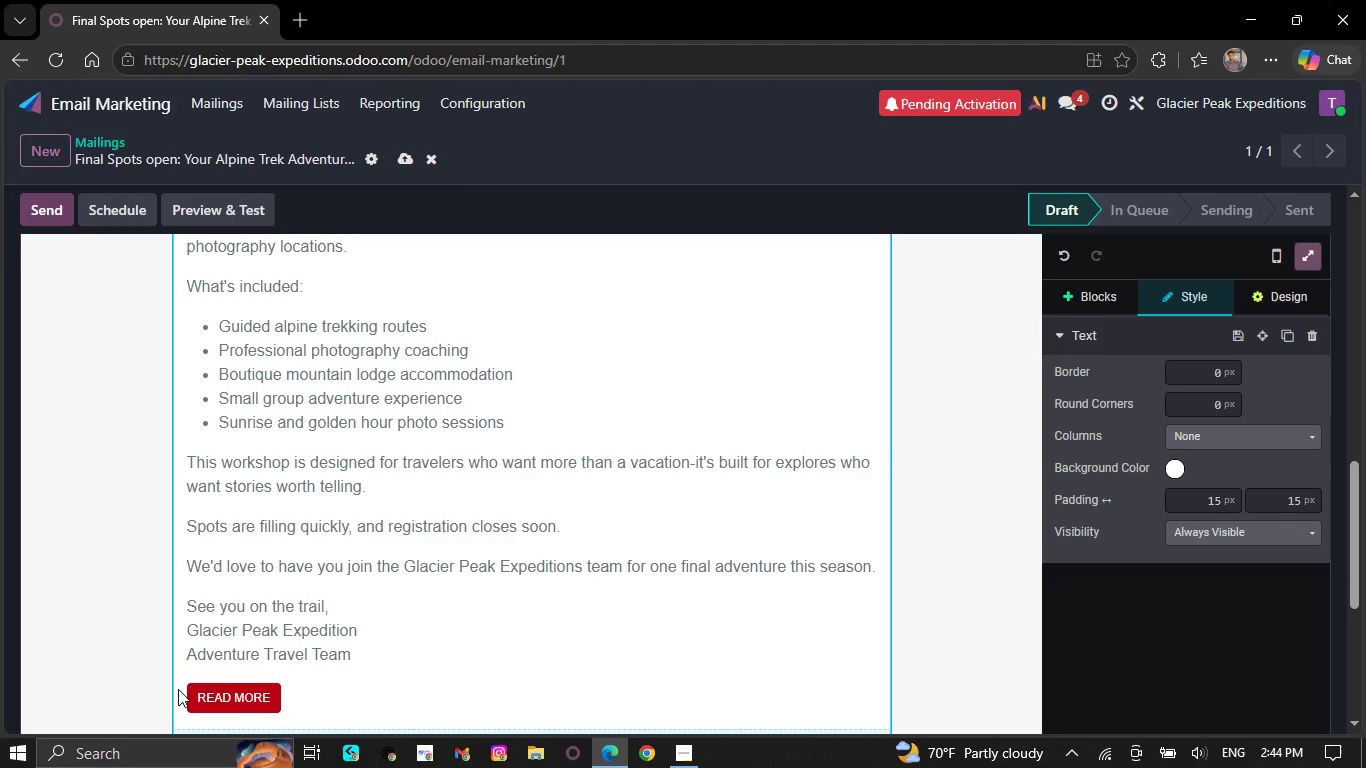 
left_click([178, 689])
 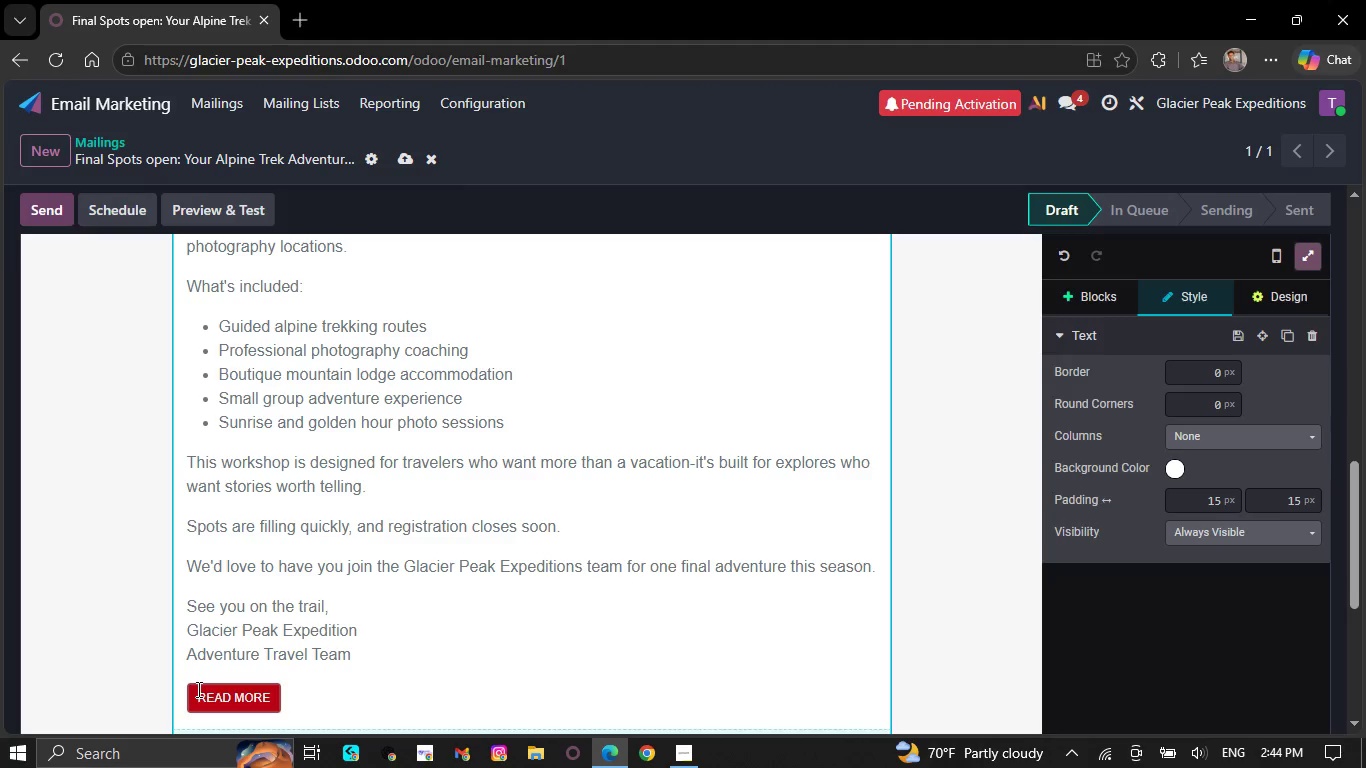 
left_click([197, 689])
 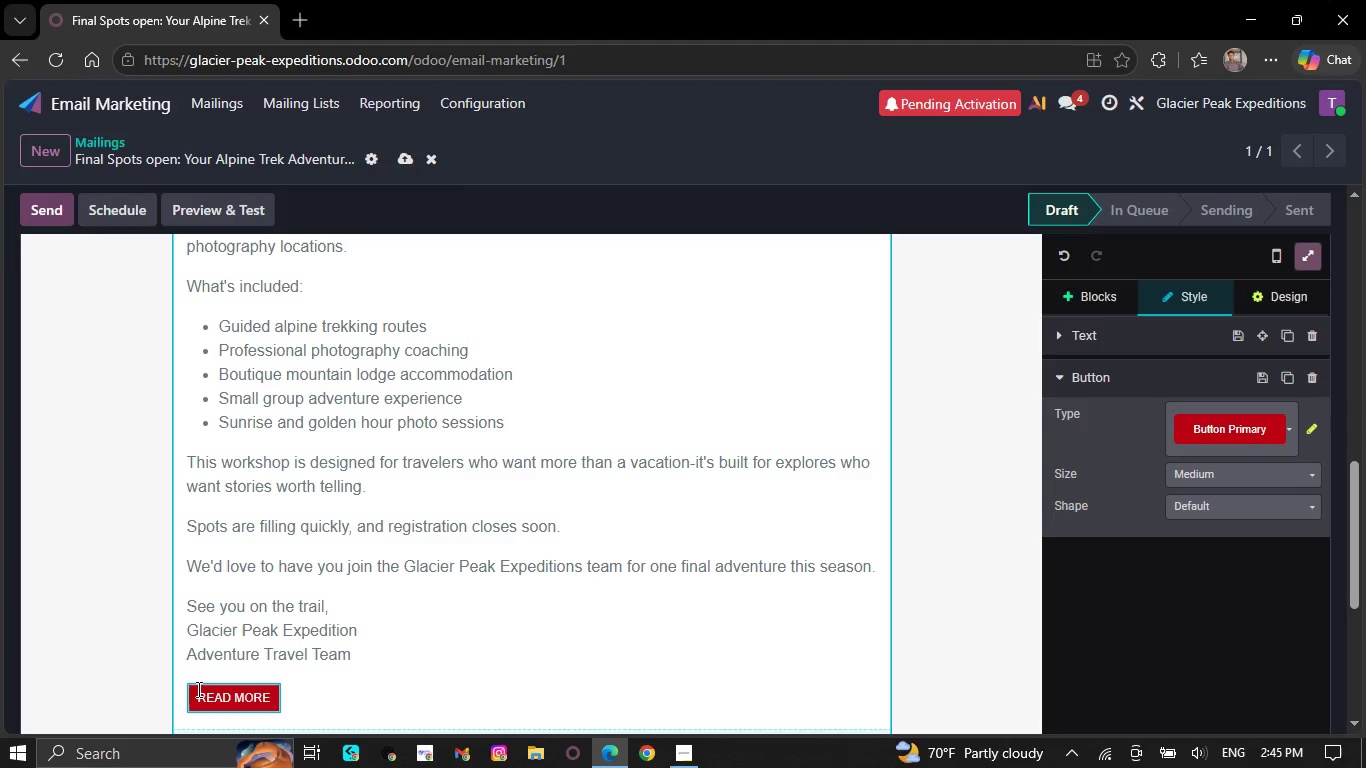 
key(Tab)
 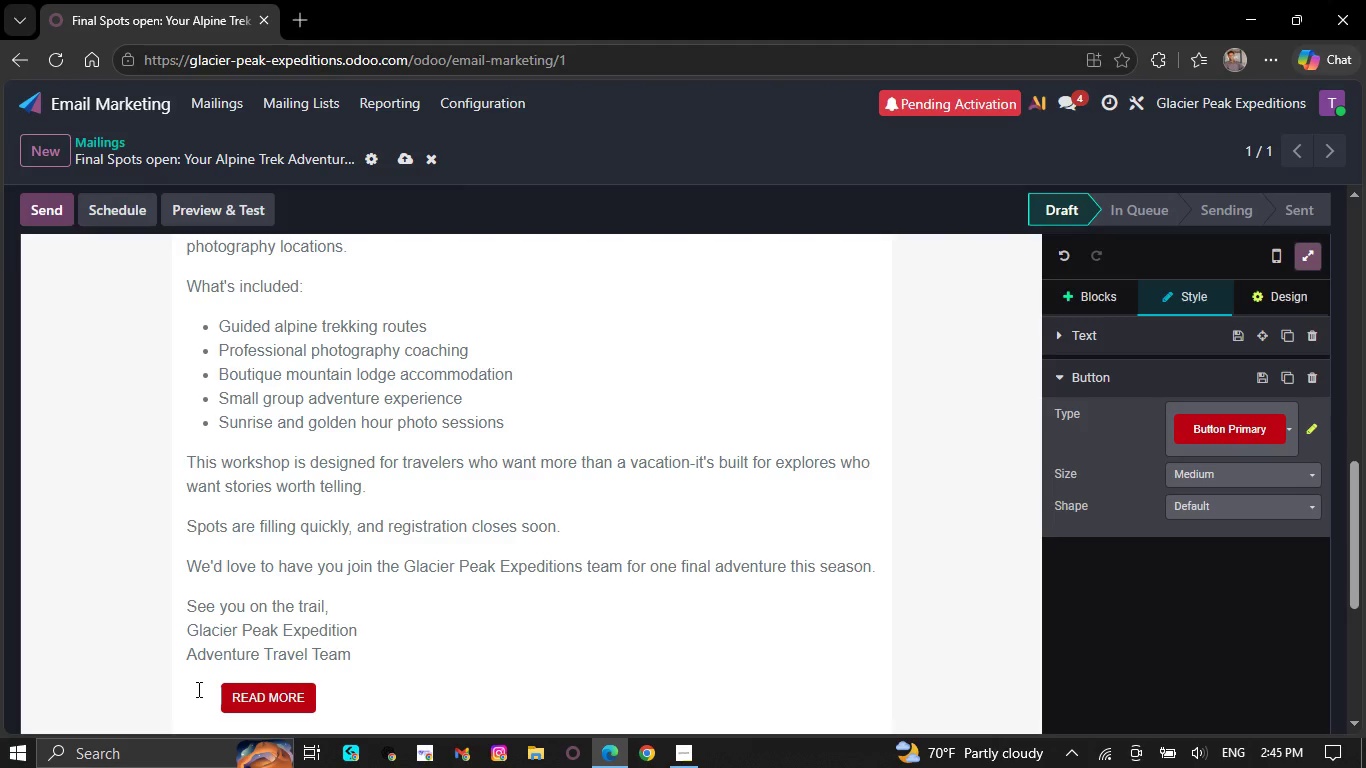 
key(Tab)
 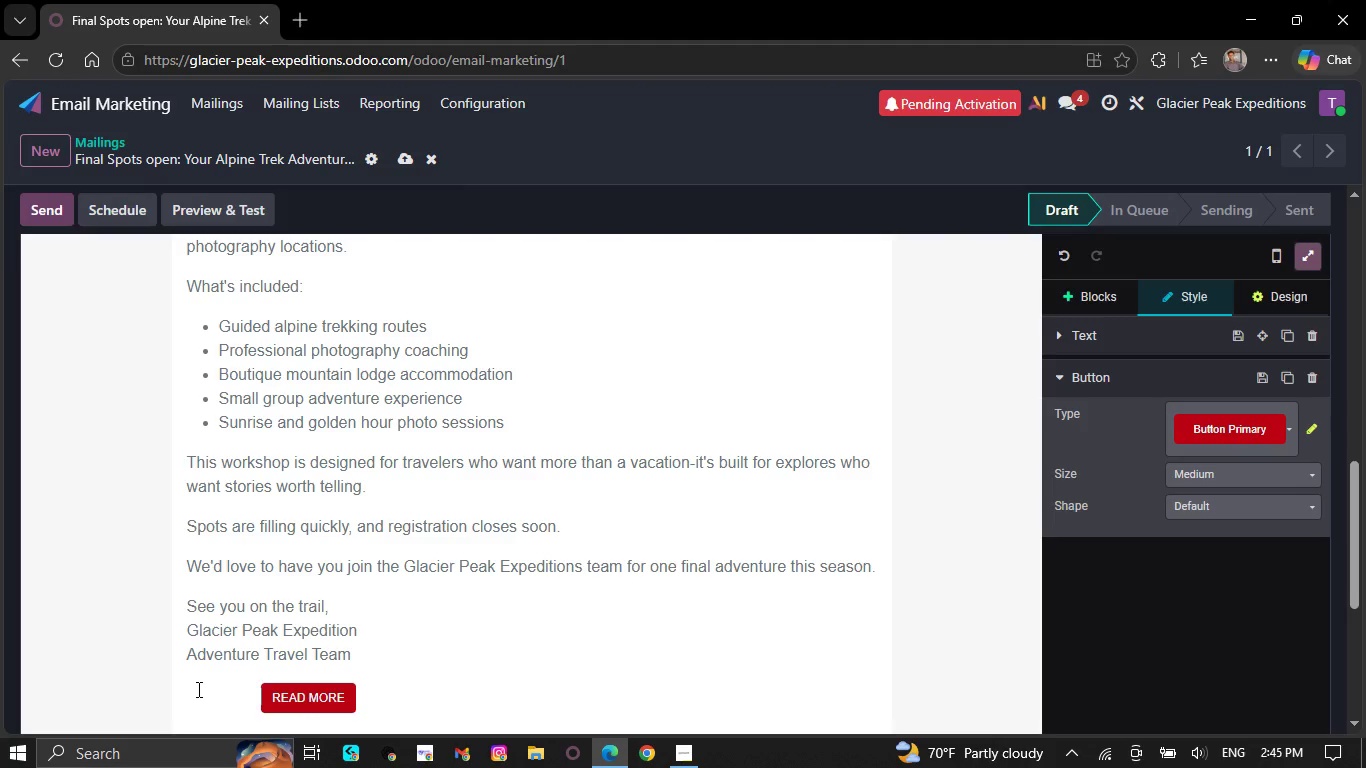 
key(Tab)
 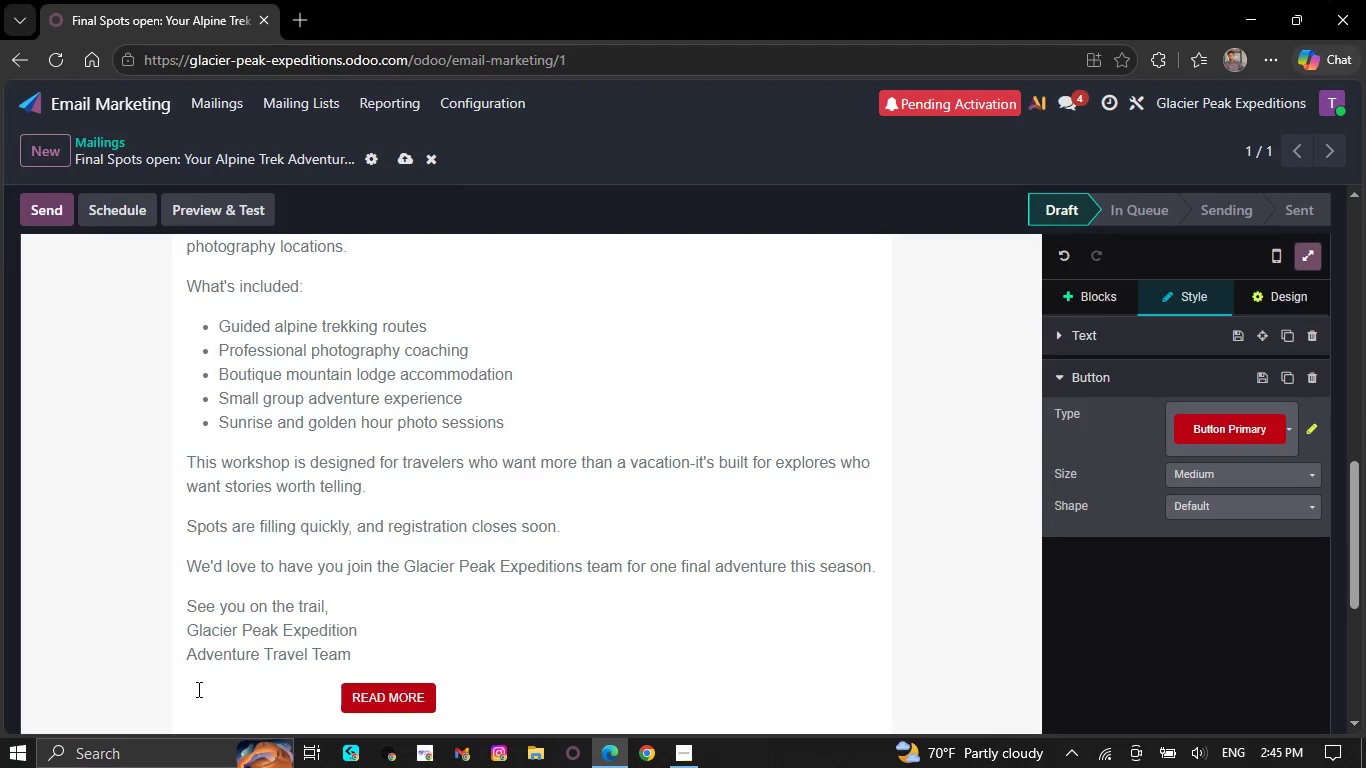 
key(Tab)
 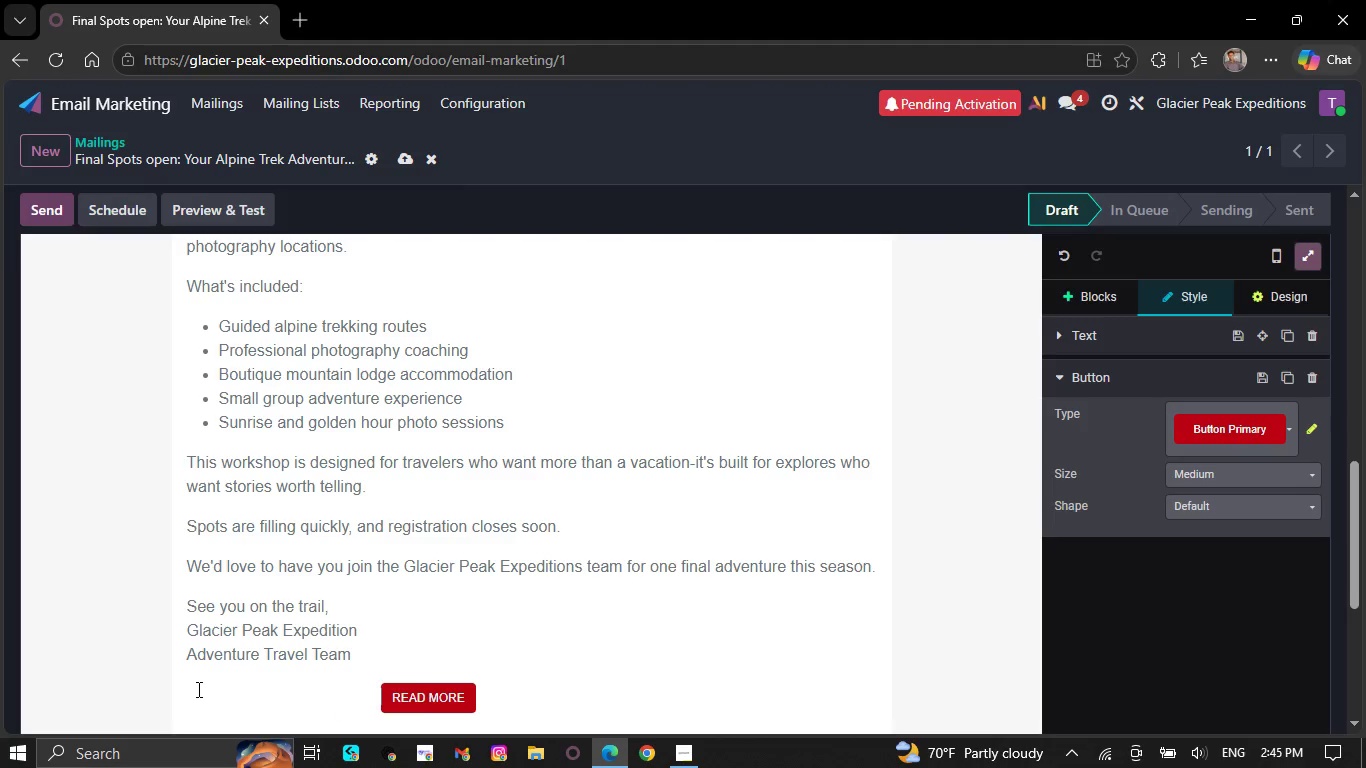 
key(Tab)
 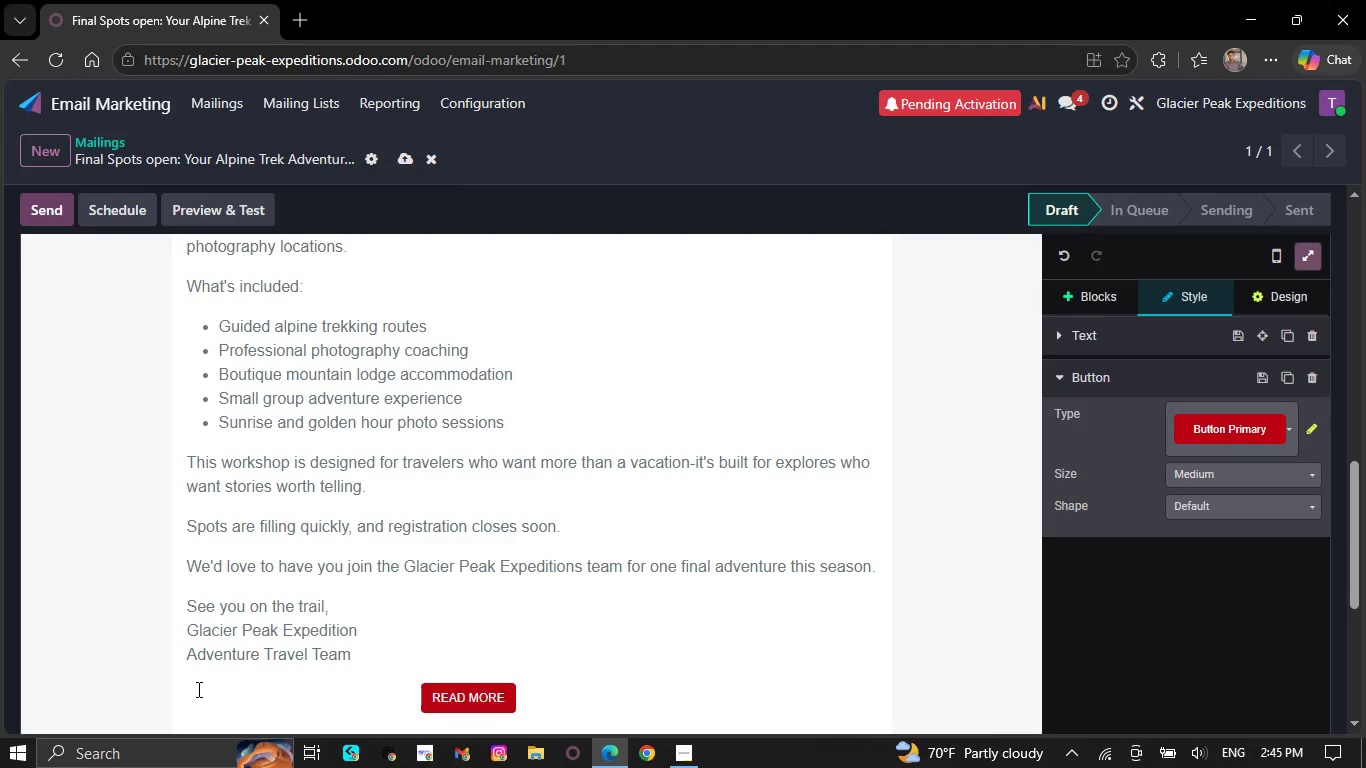 
key(Tab)
 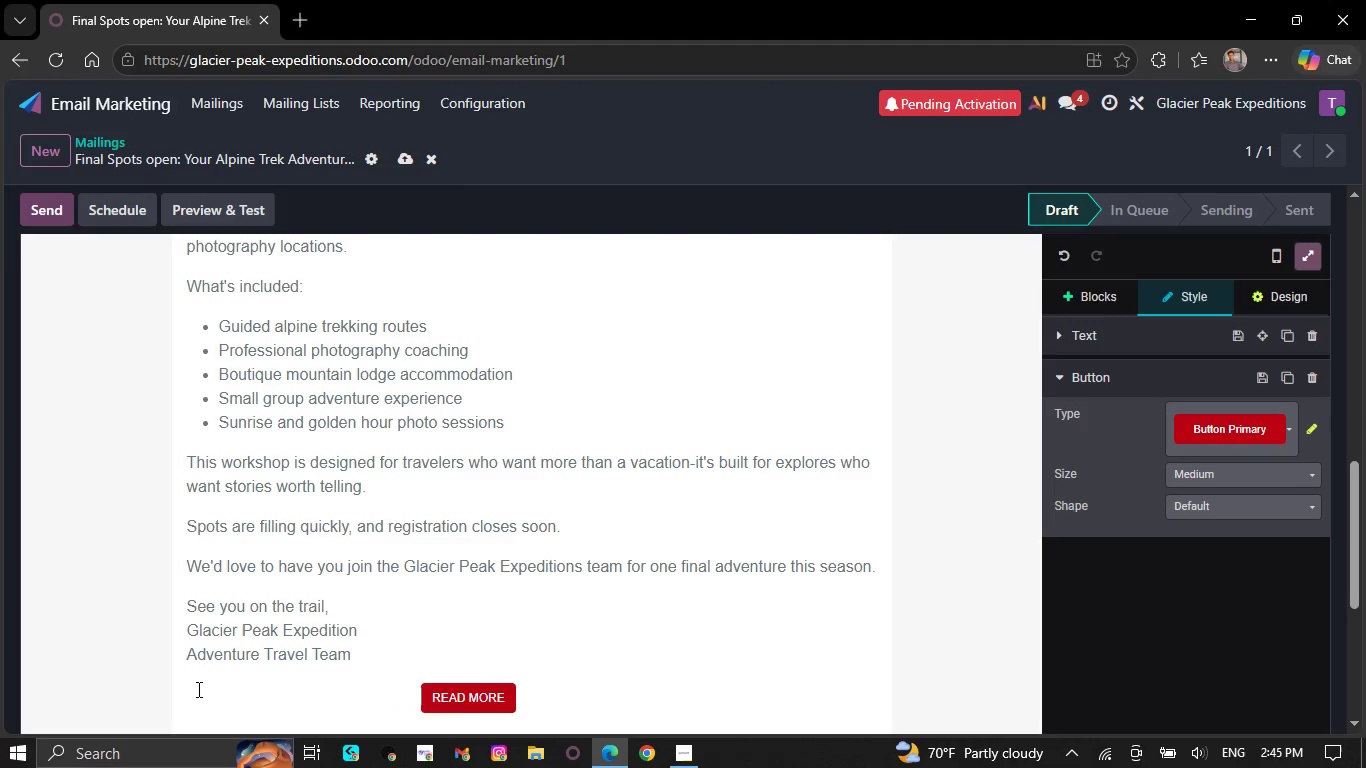 
key(Tab)
 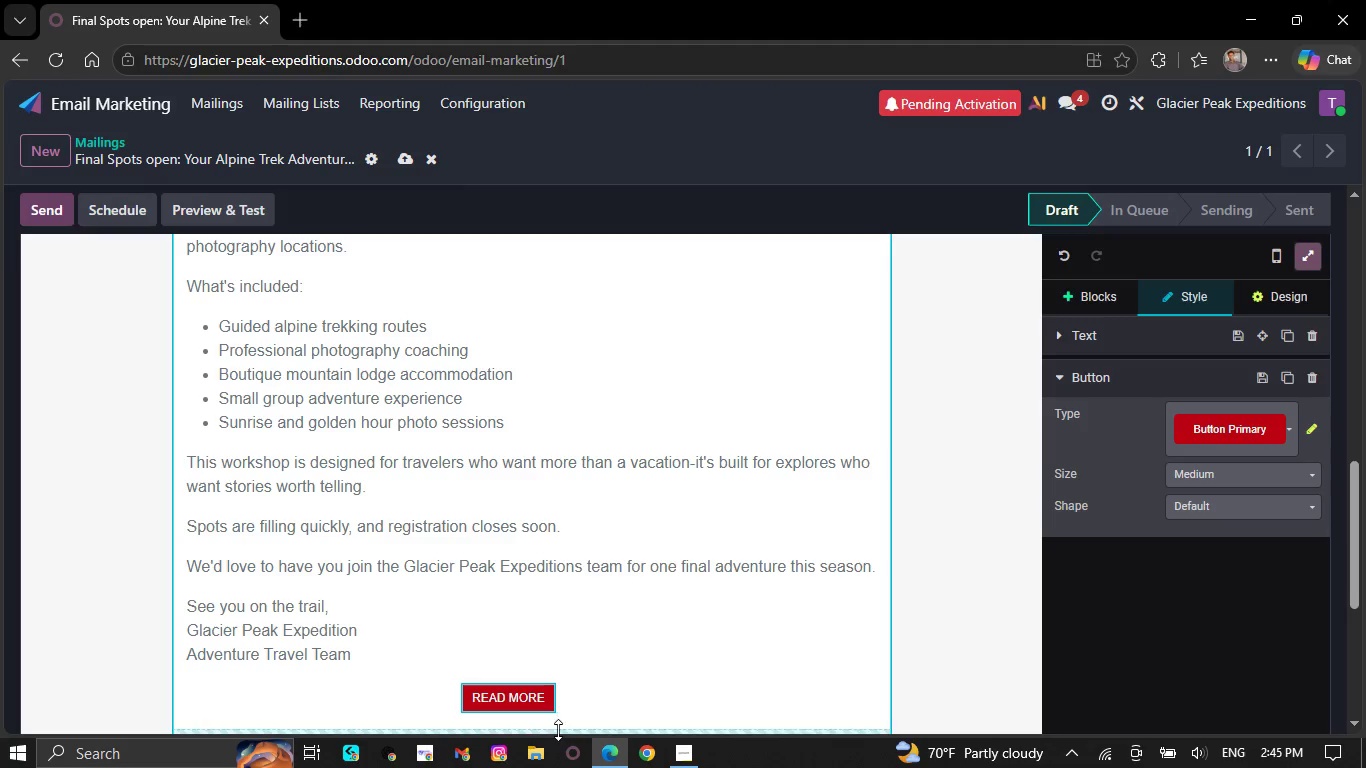 
wait(5.02)
 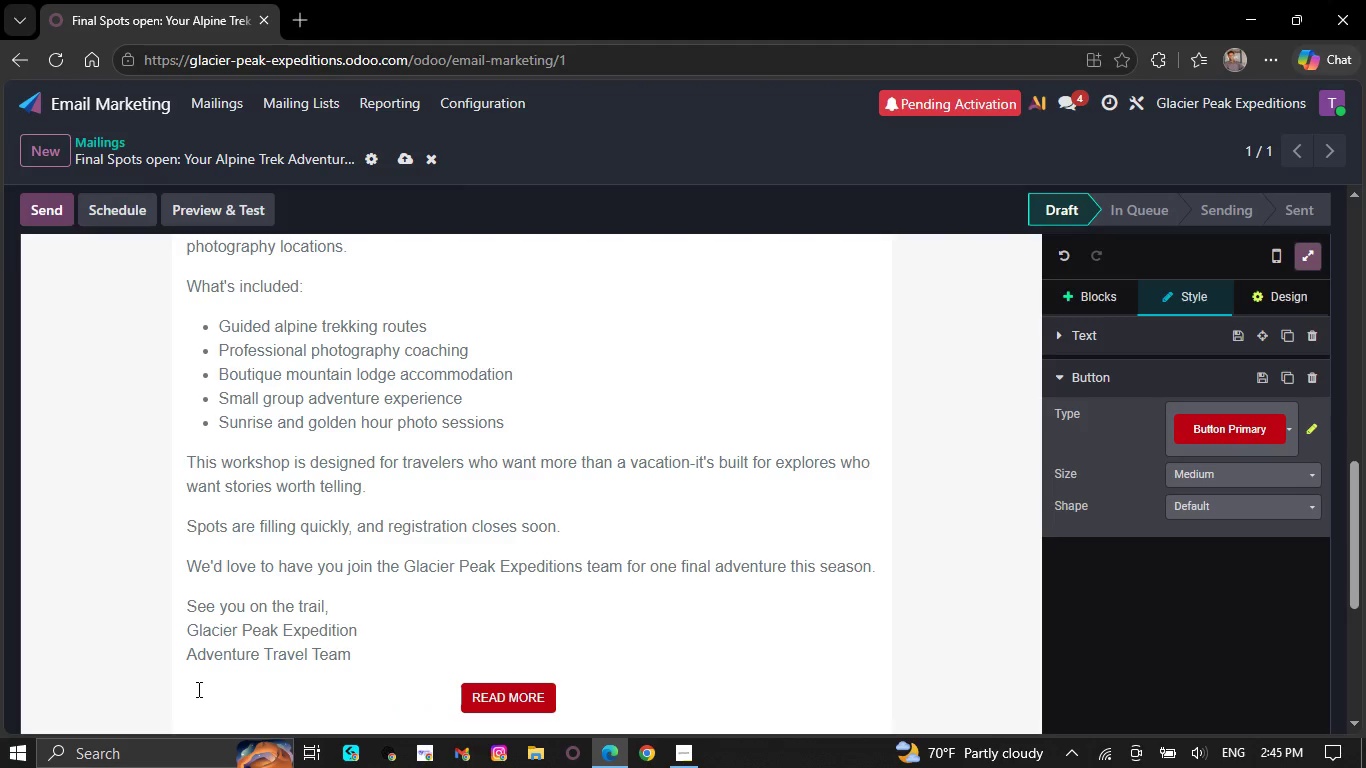 
left_click([550, 702])
 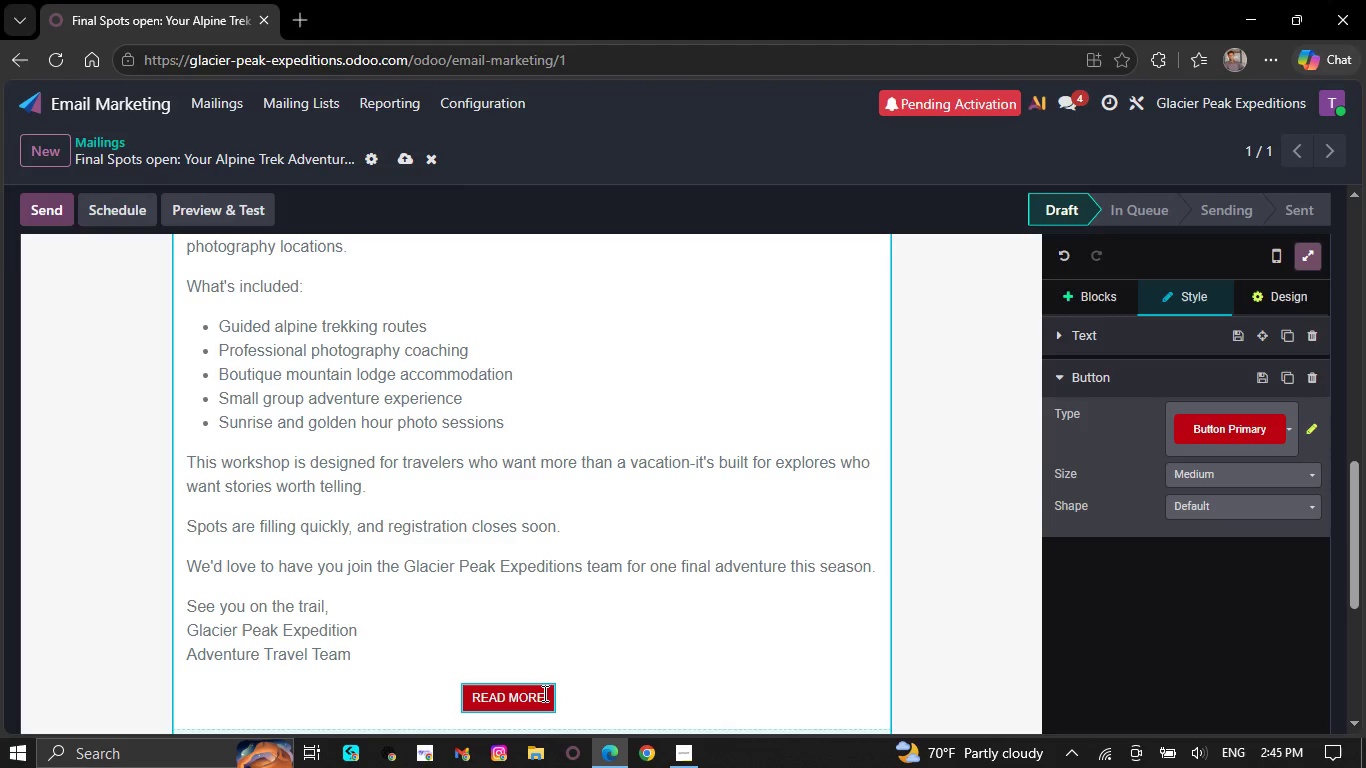 
left_click([543, 693])
 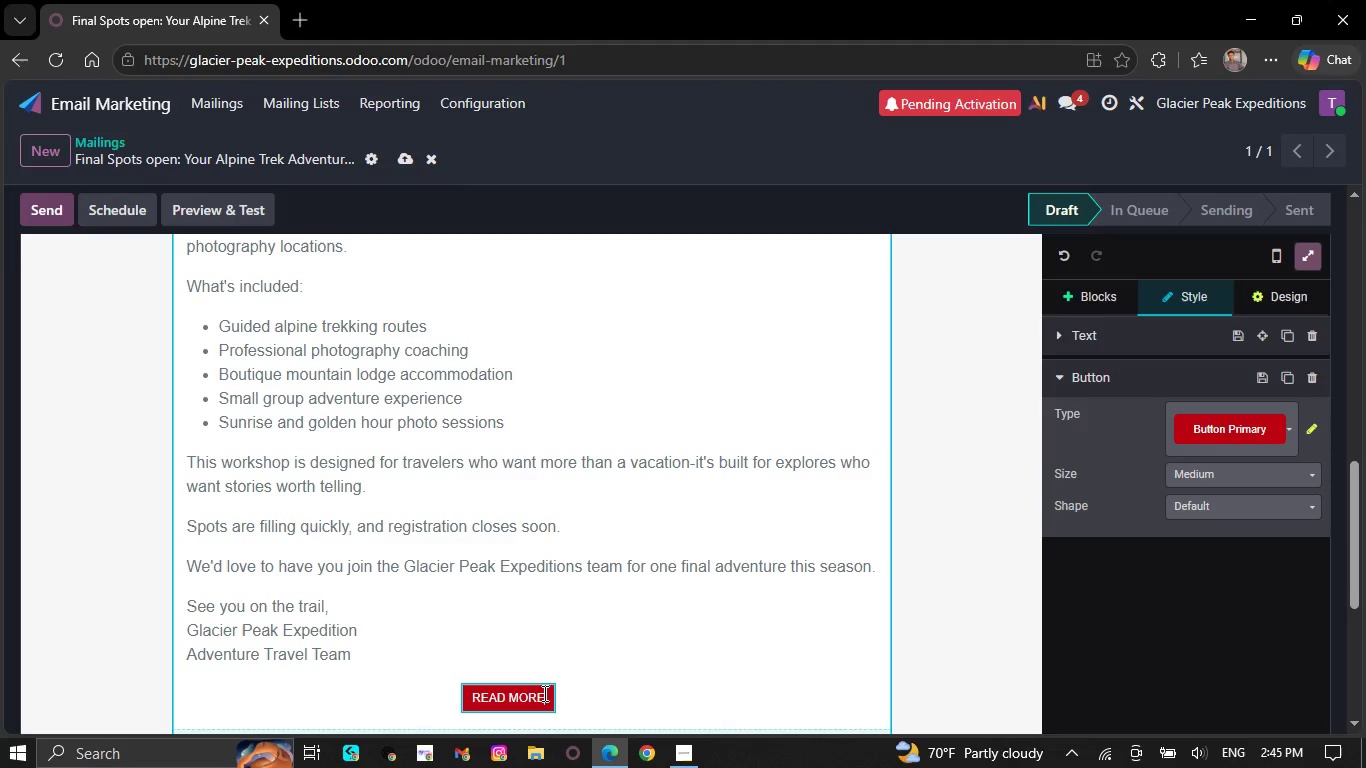 
double_click([543, 693])
 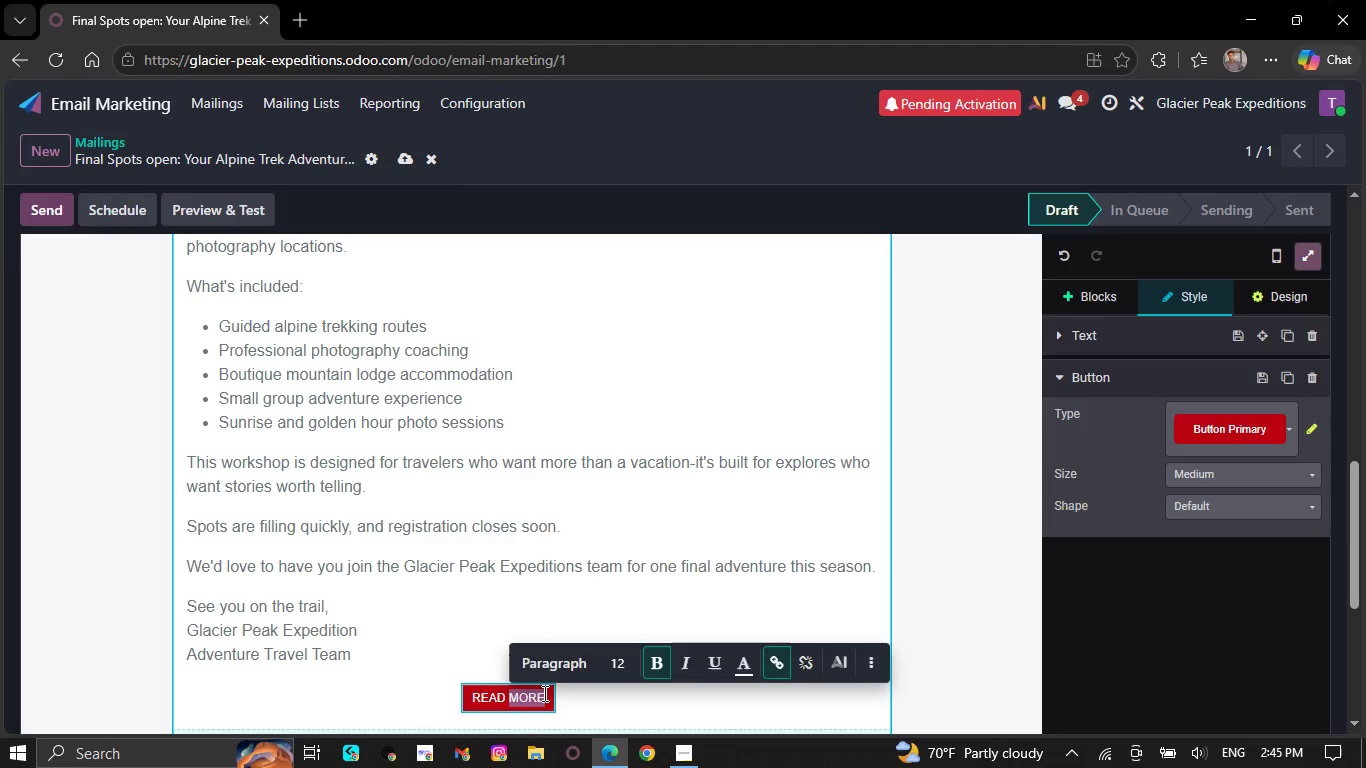 
key(Backspace)
 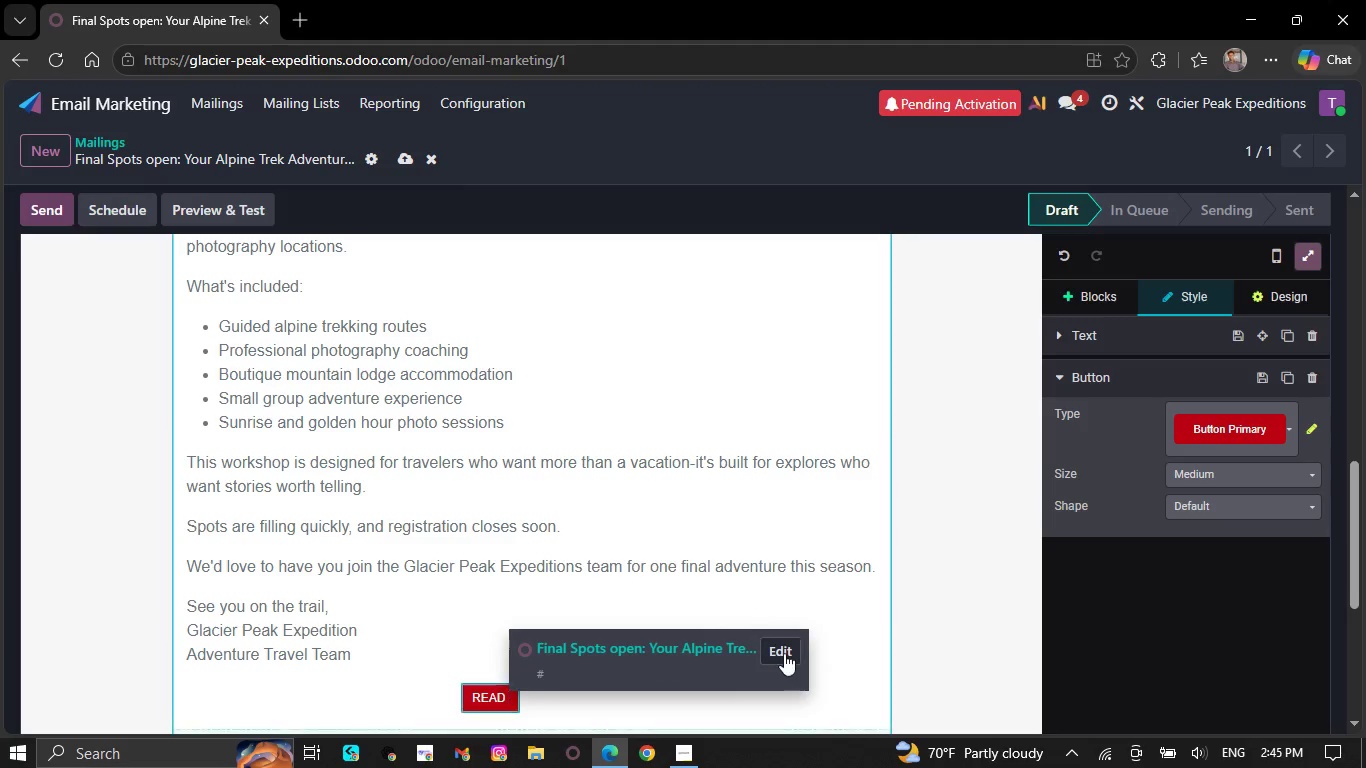 
left_click([784, 654])
 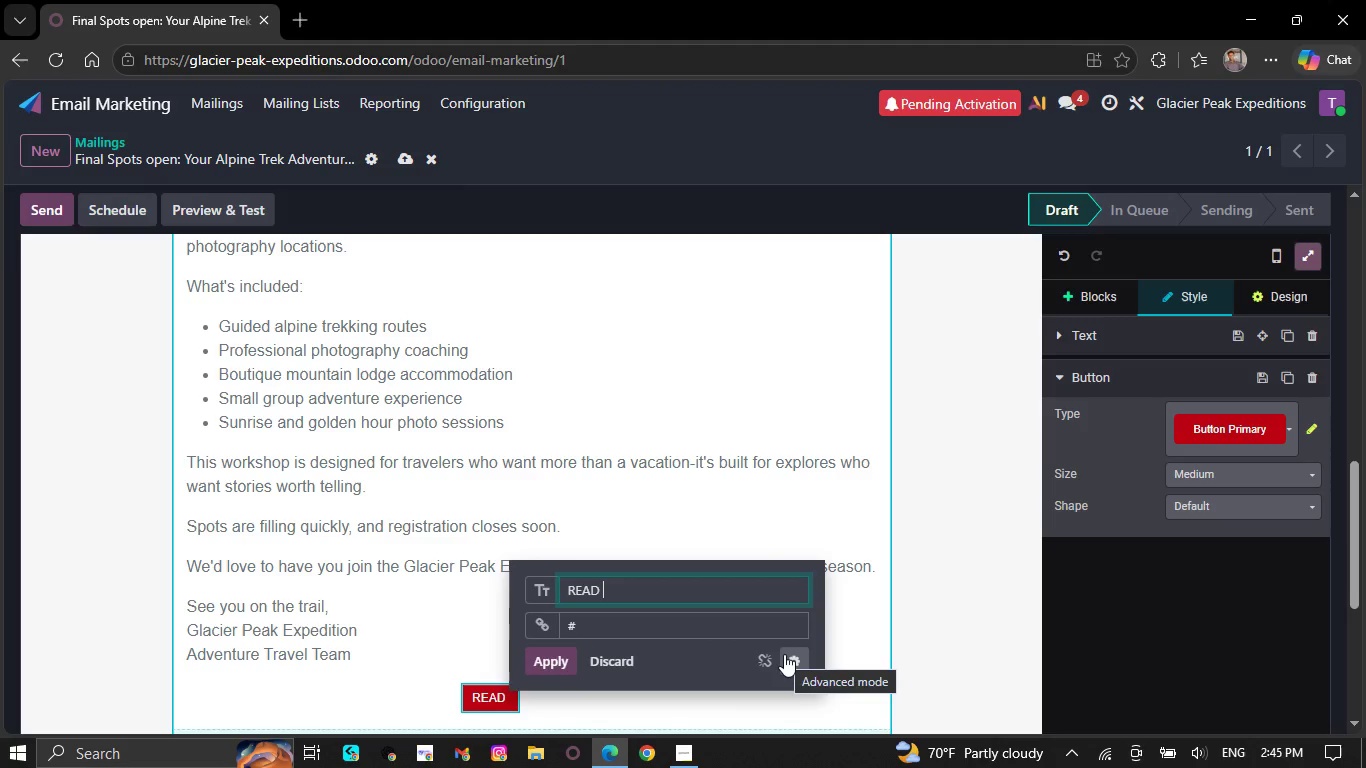 
key(Backspace)
 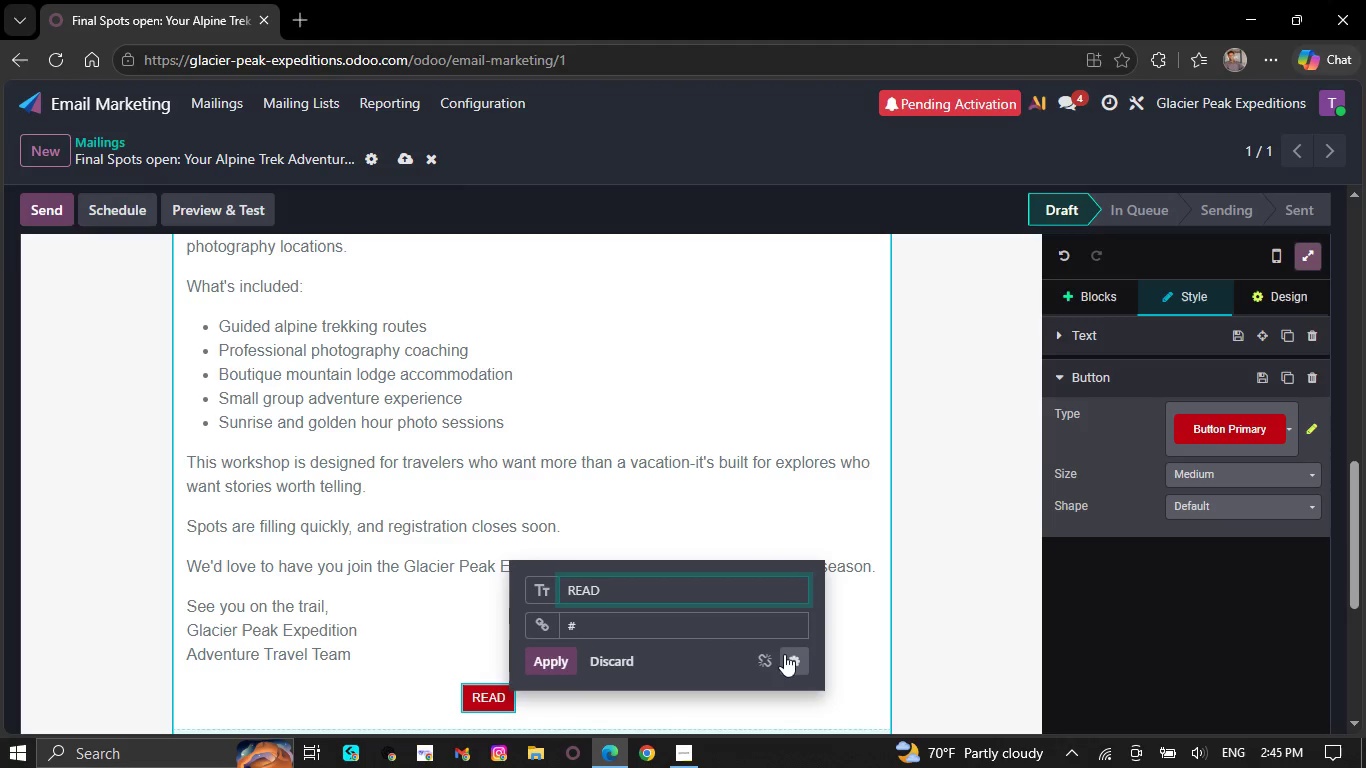 
key(Backspace)
 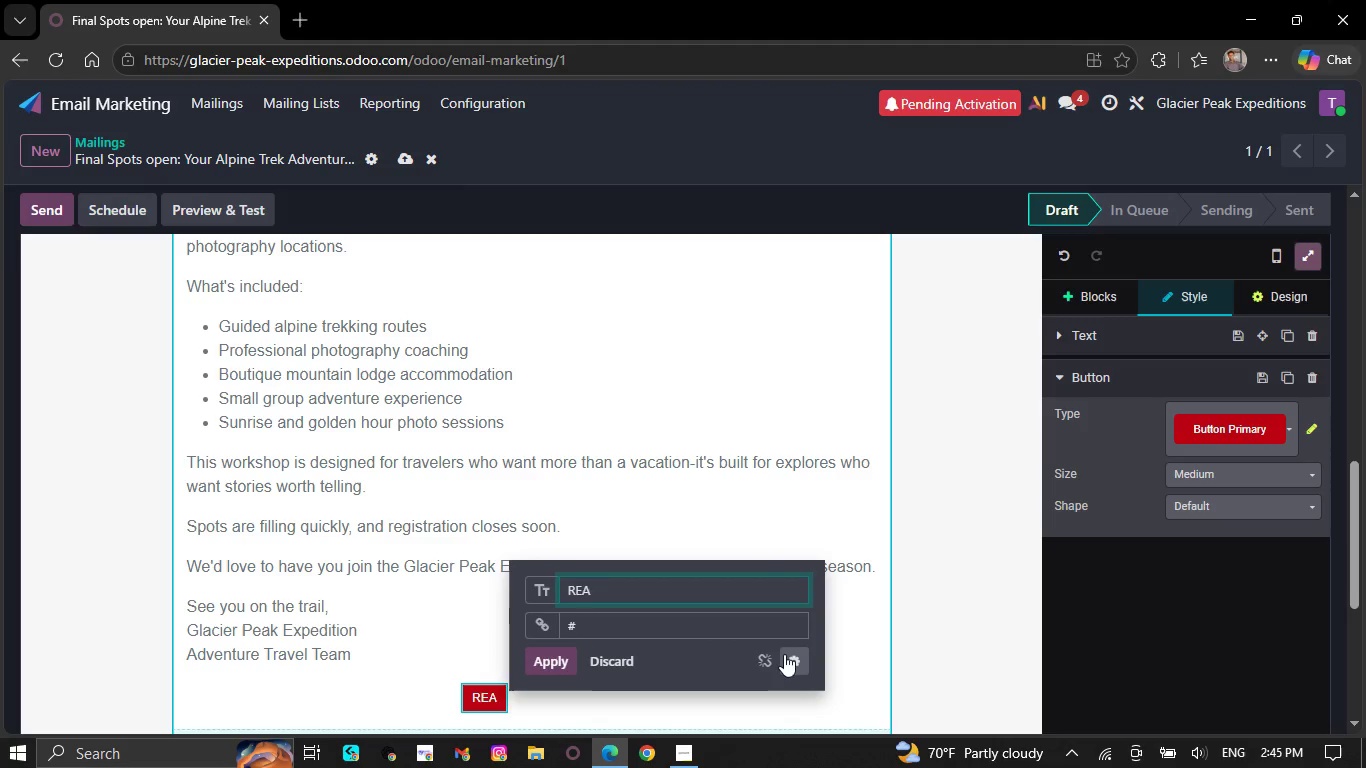 
key(Backspace)
 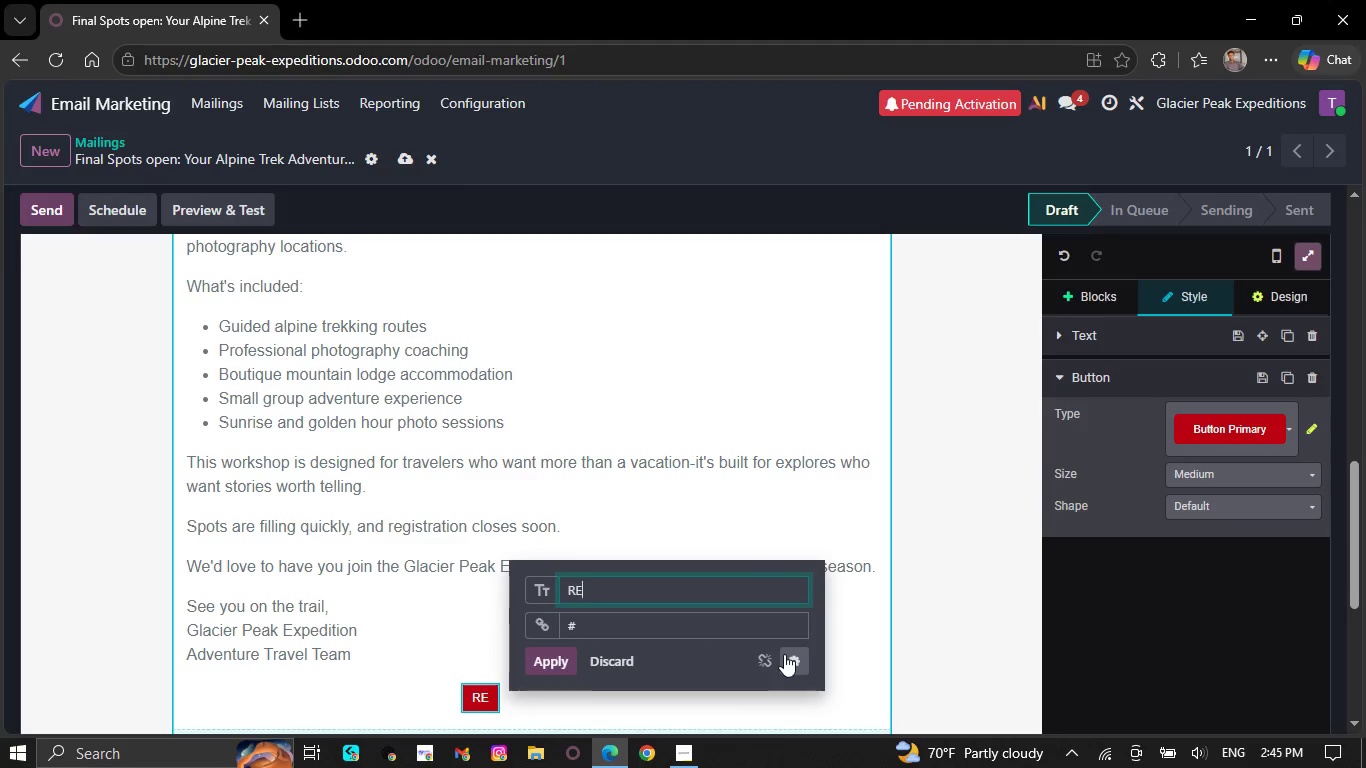 
key(Backspace)
 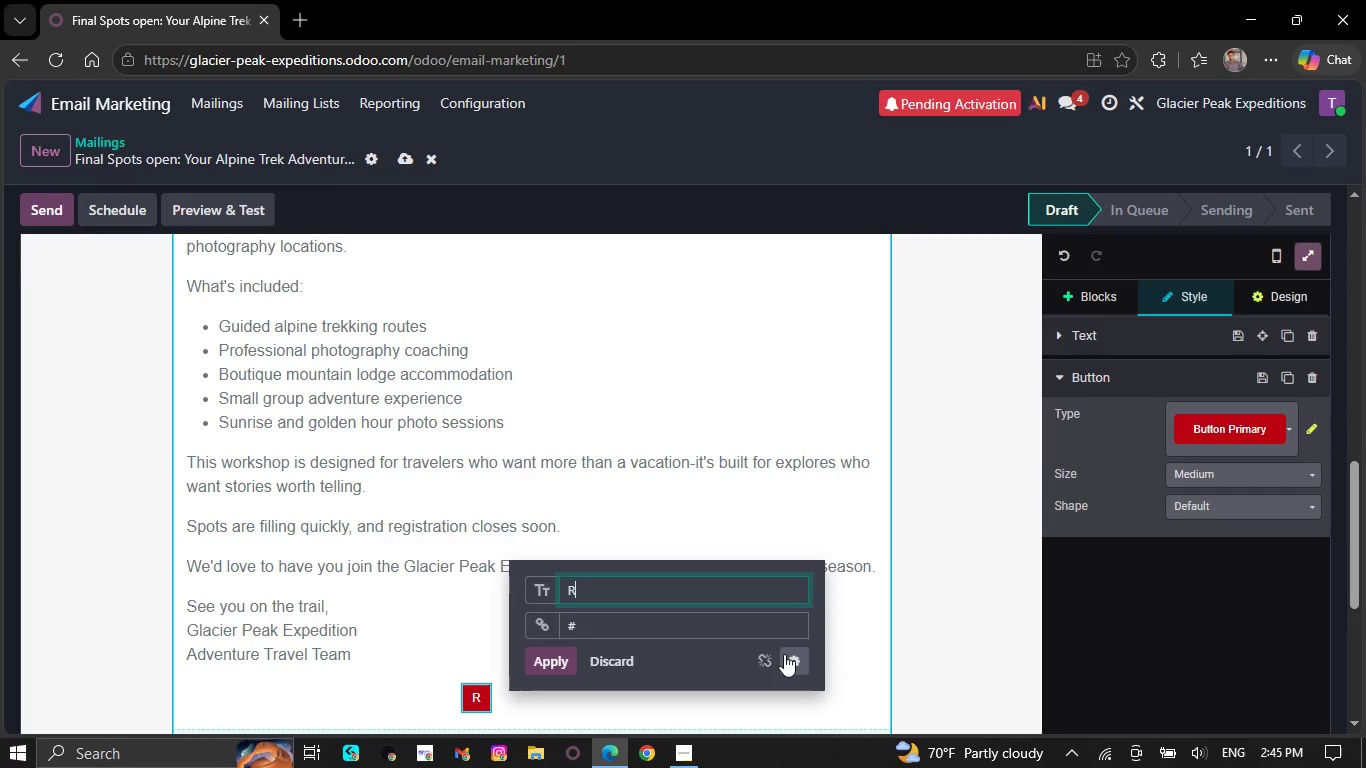 
key(E)
 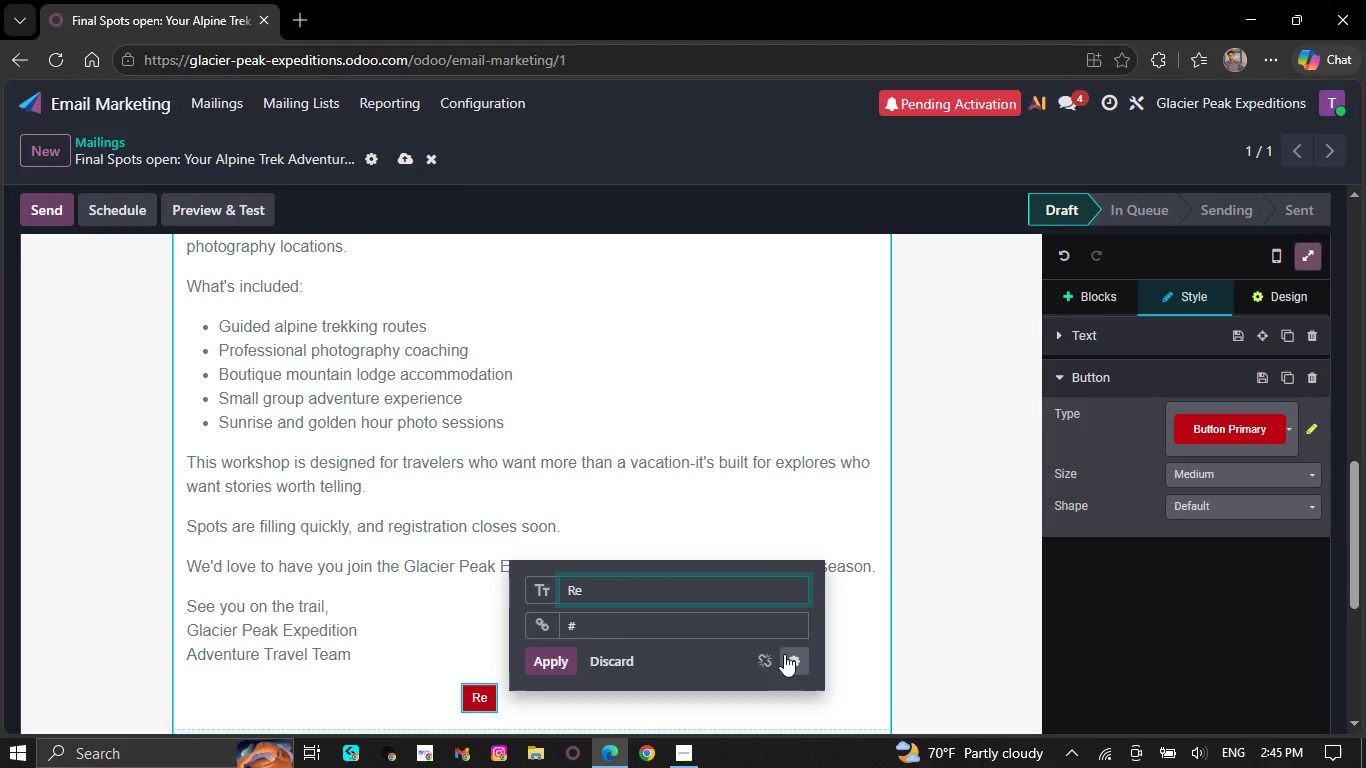 
type(serve My Spot)
 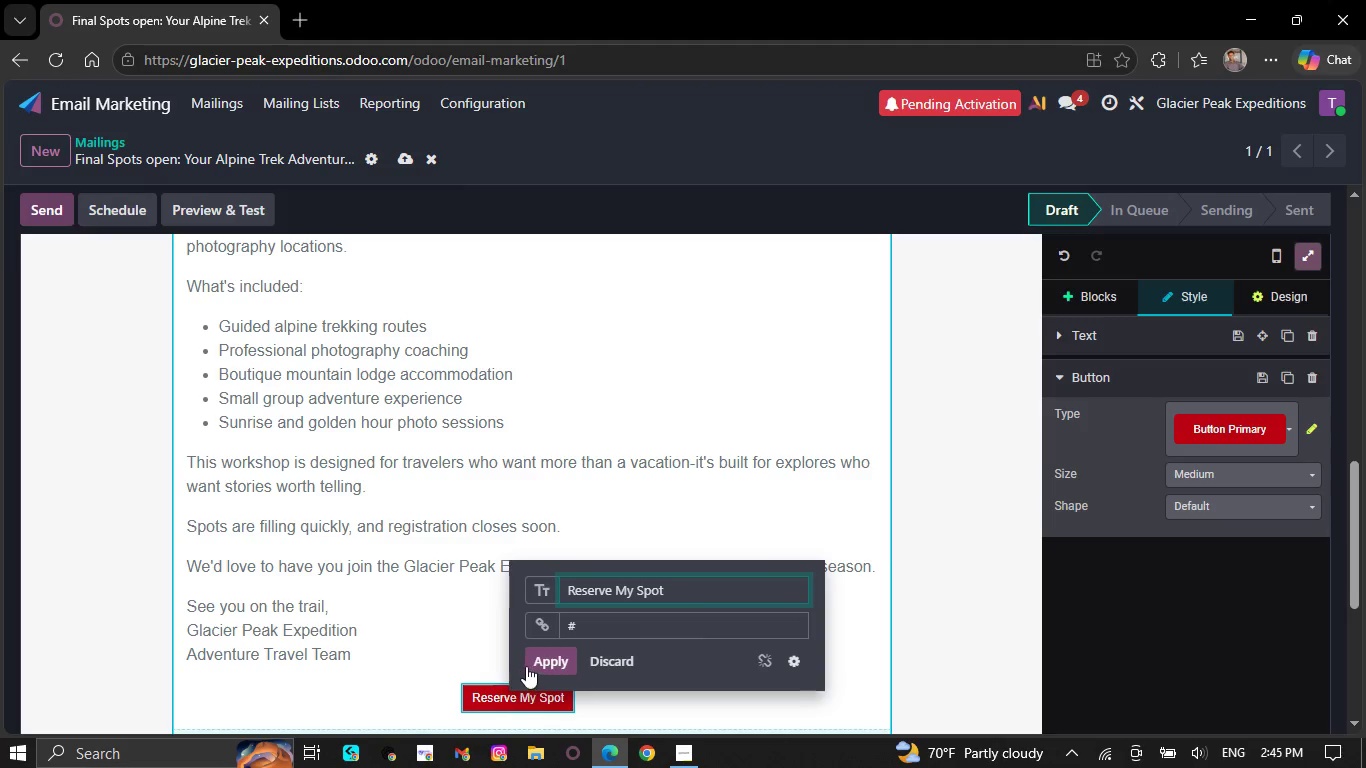 
left_click([528, 664])
 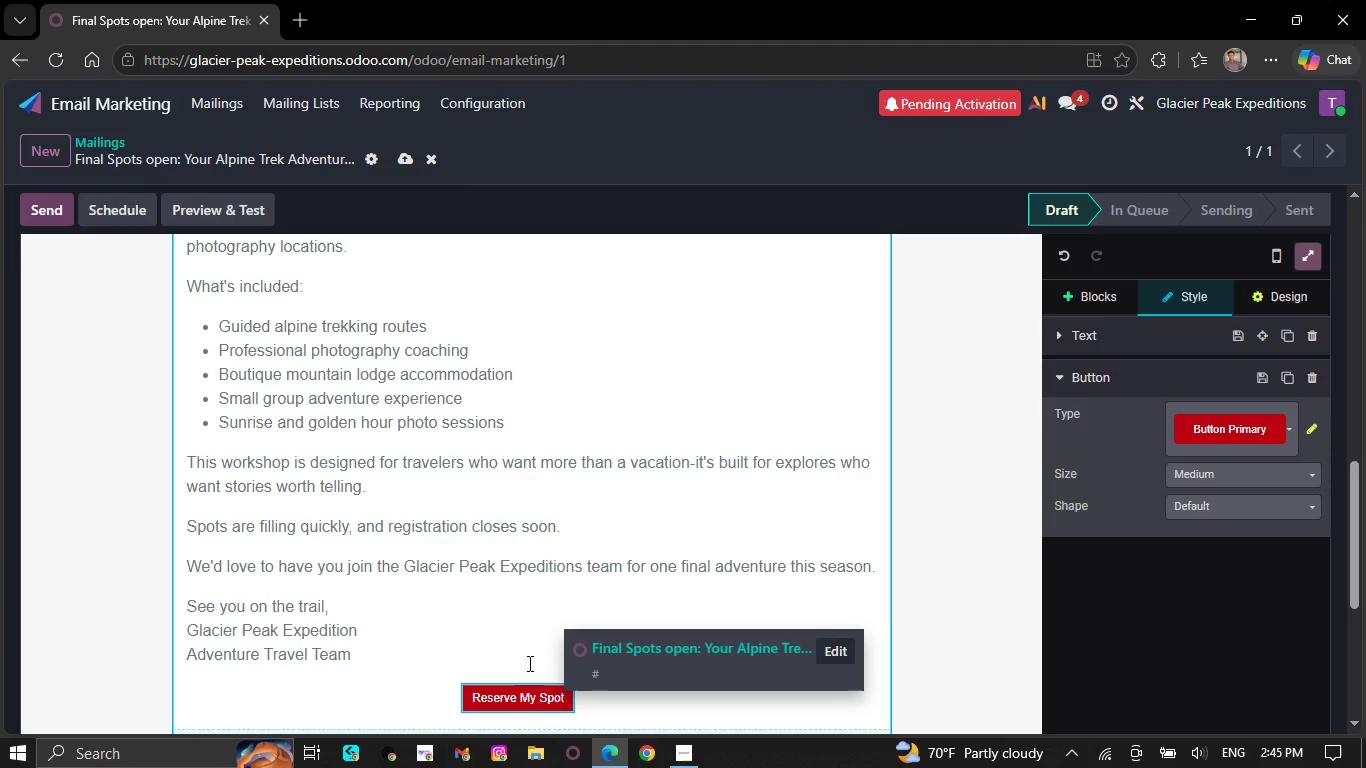 
scroll: coordinate [528, 660], scroll_direction: down, amount: 1.0
 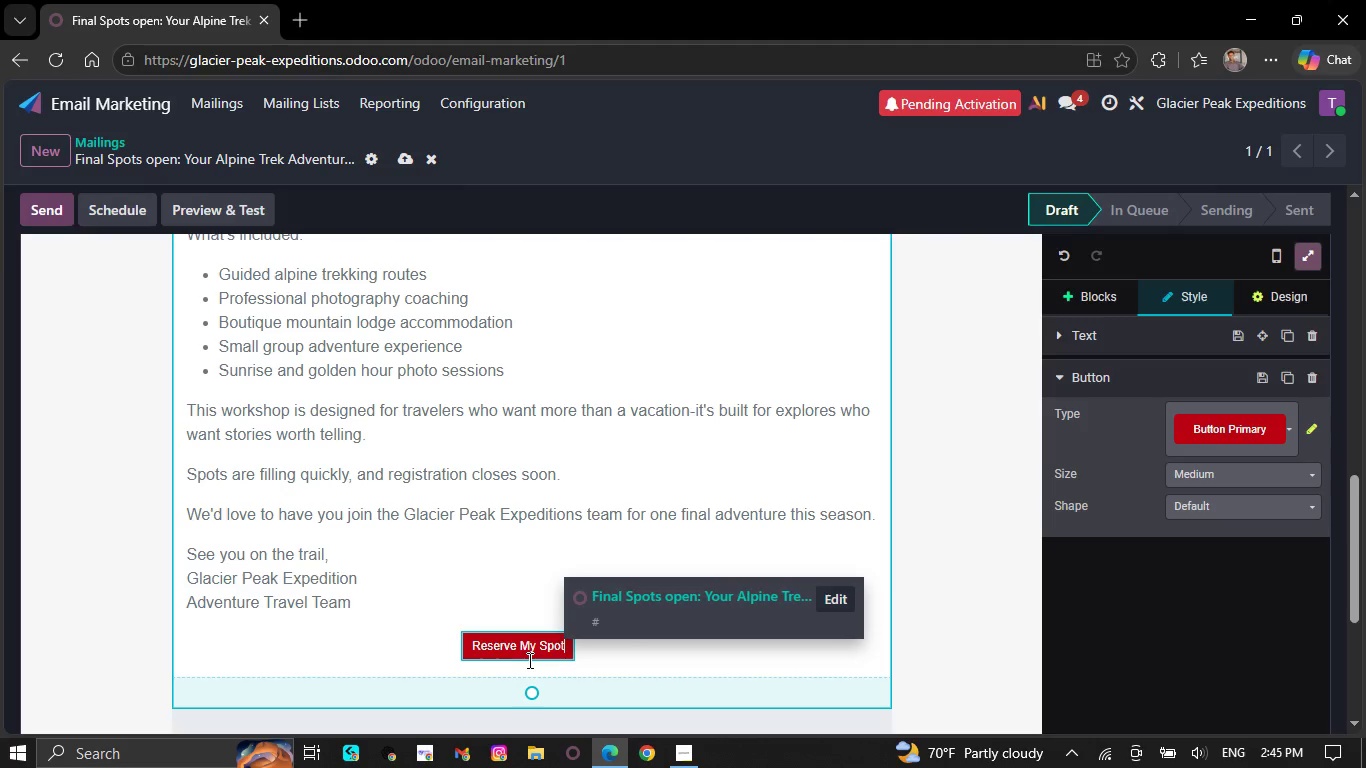 
left_click([538, 656])
 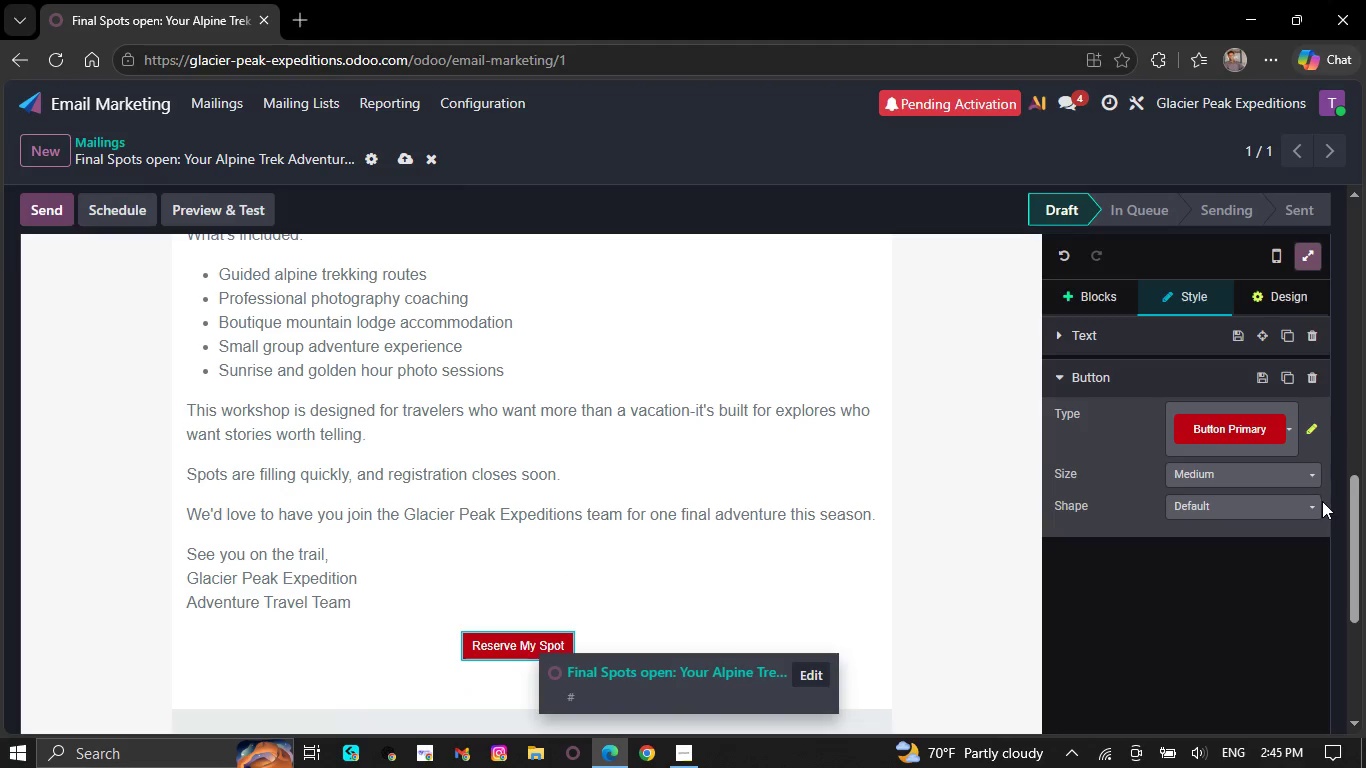 
left_click([1315, 504])
 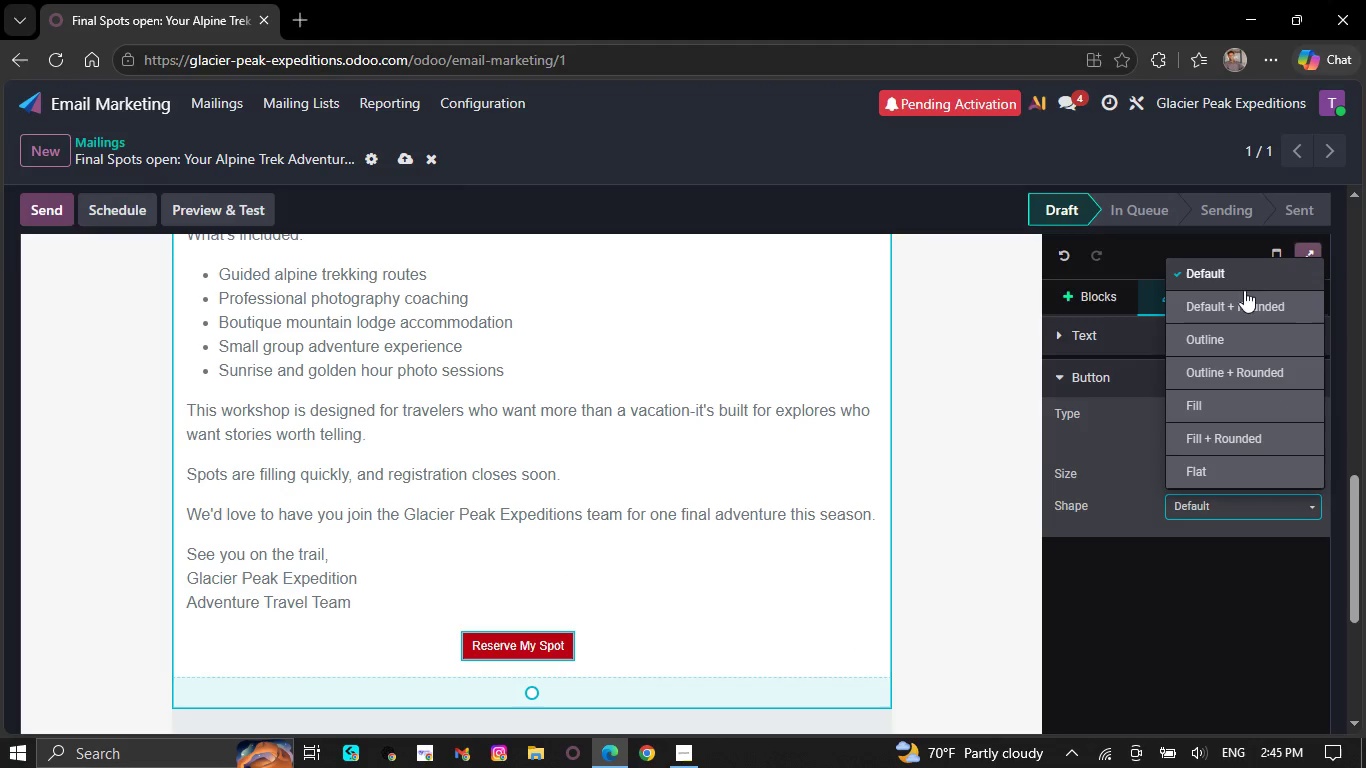 
left_click([1243, 296])
 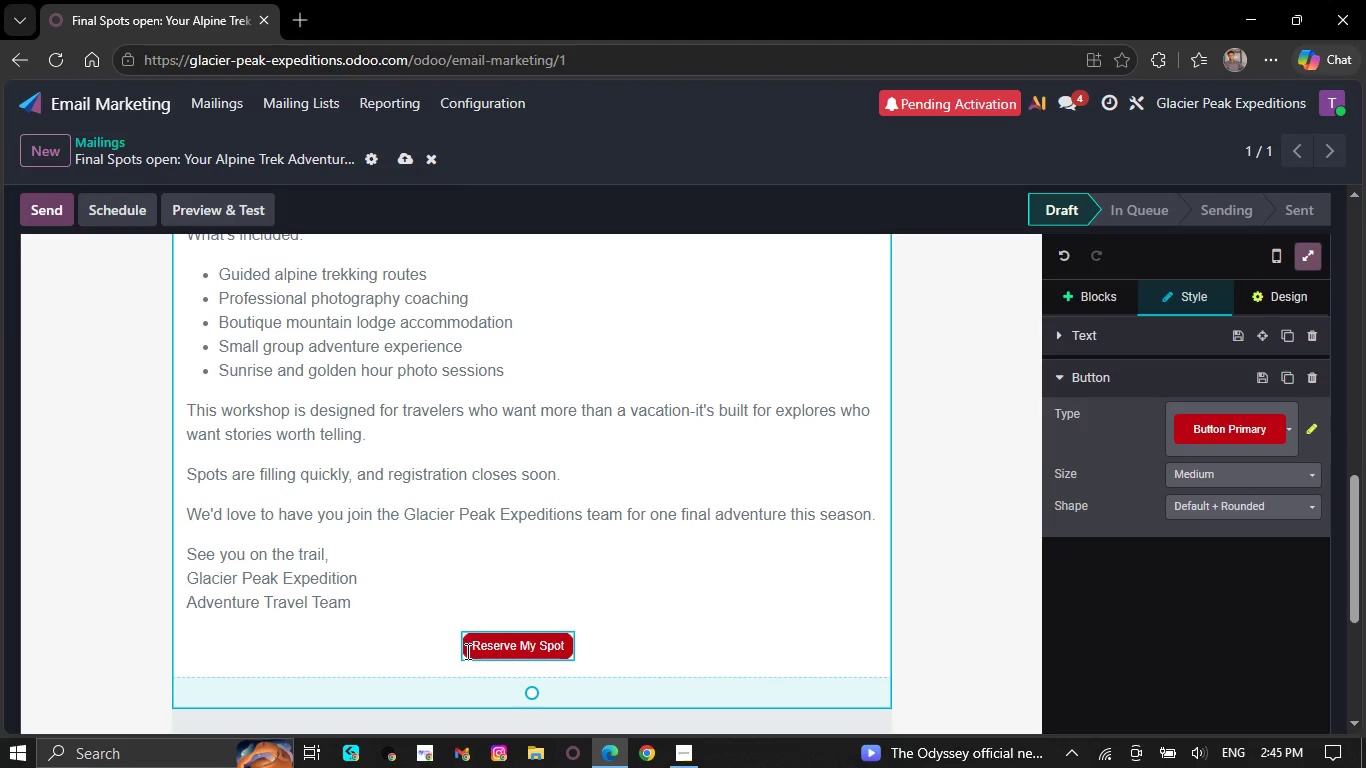 
left_click_drag(start_coordinate=[466, 649], to_coordinate=[600, 647])
 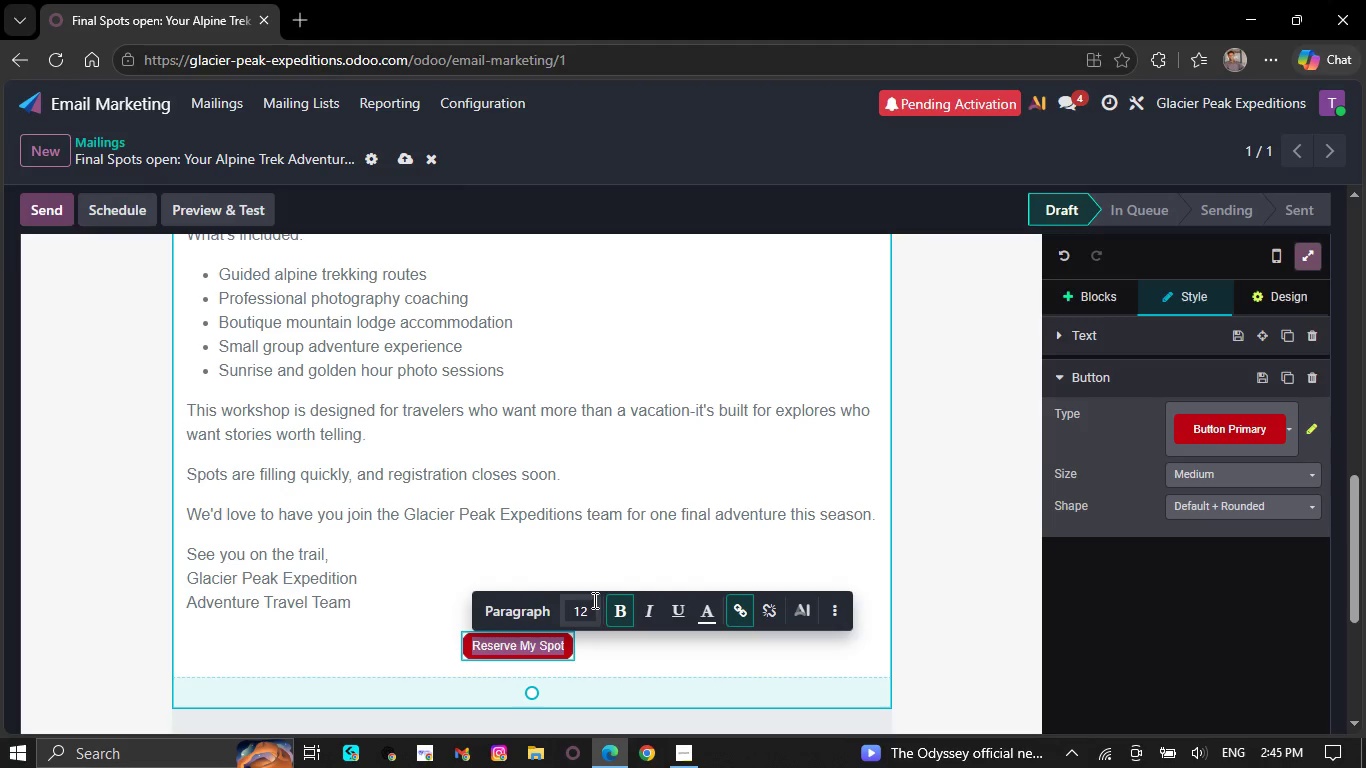 
left_click([593, 600])
 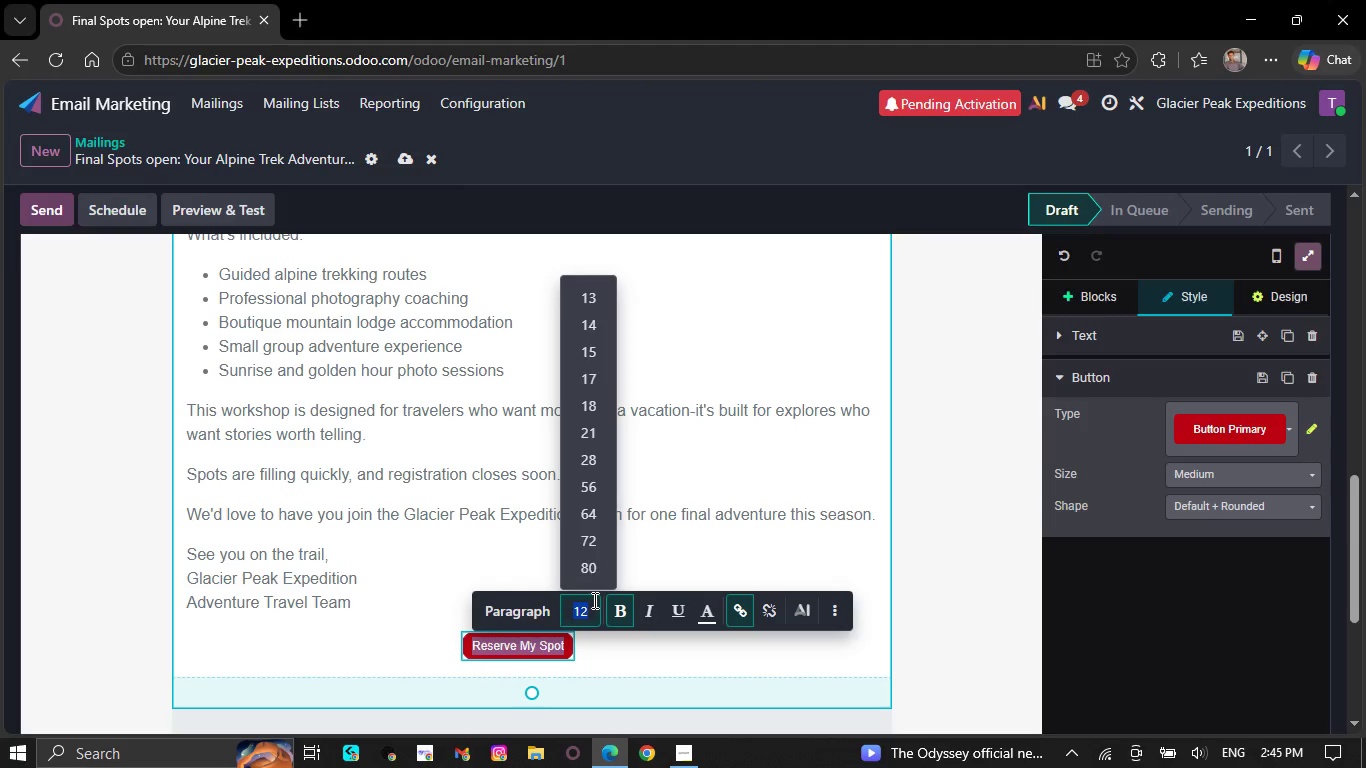 
type(16)
 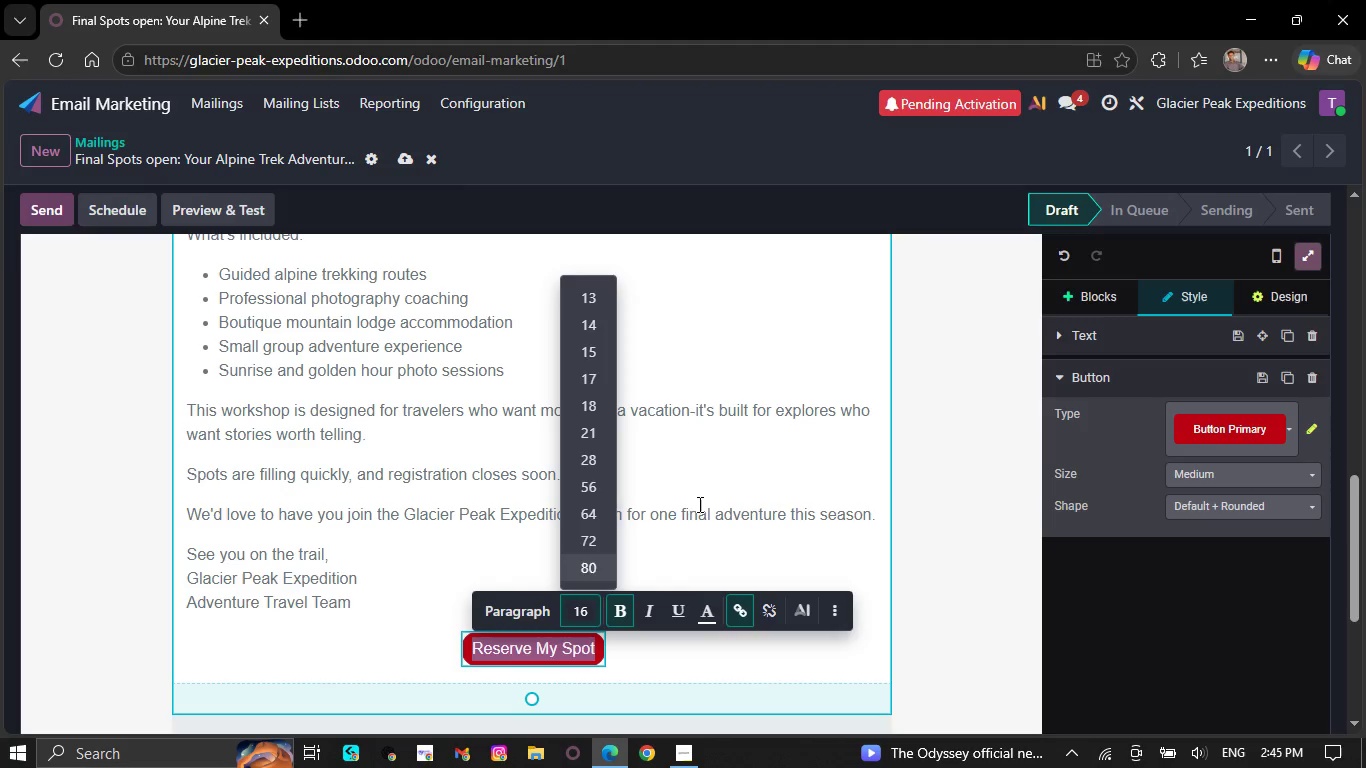 
left_click([773, 481])
 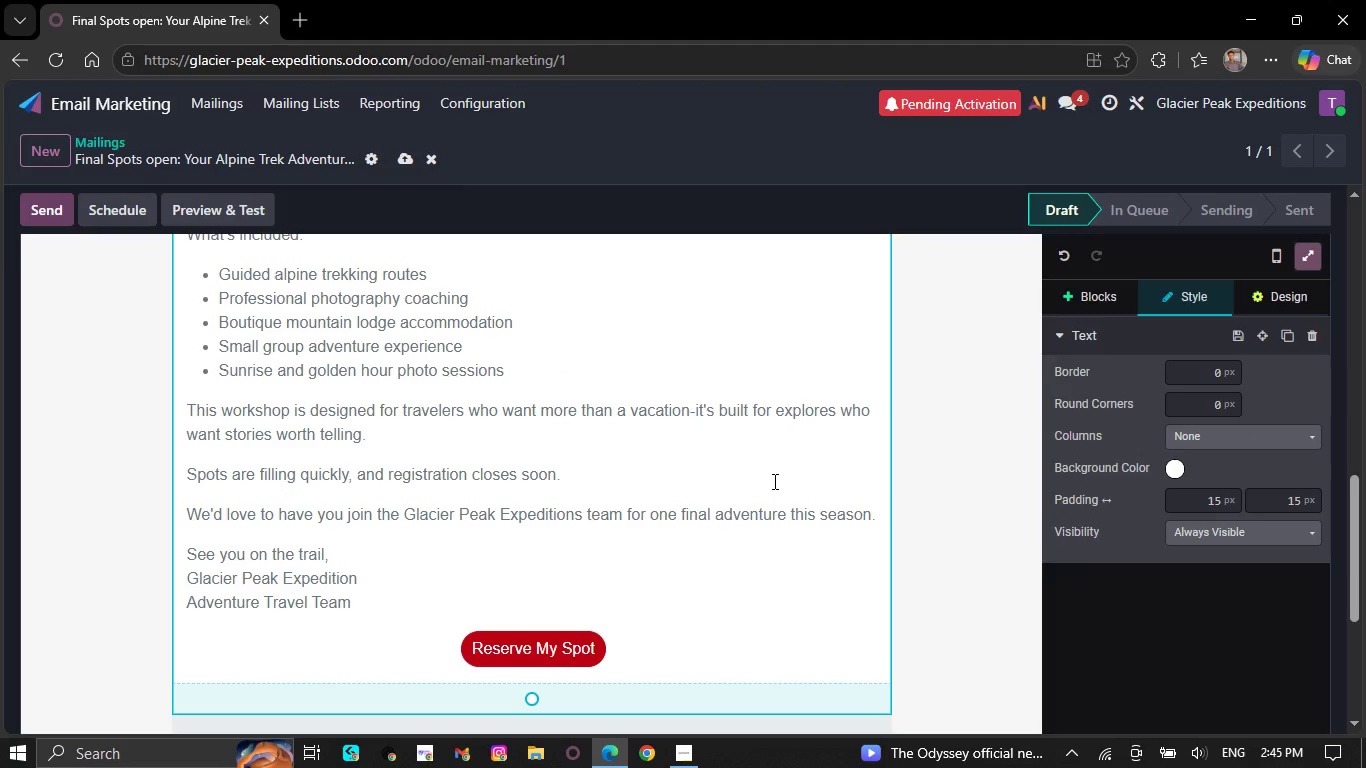 
scroll: coordinate [773, 481], scroll_direction: up, amount: 40.0
 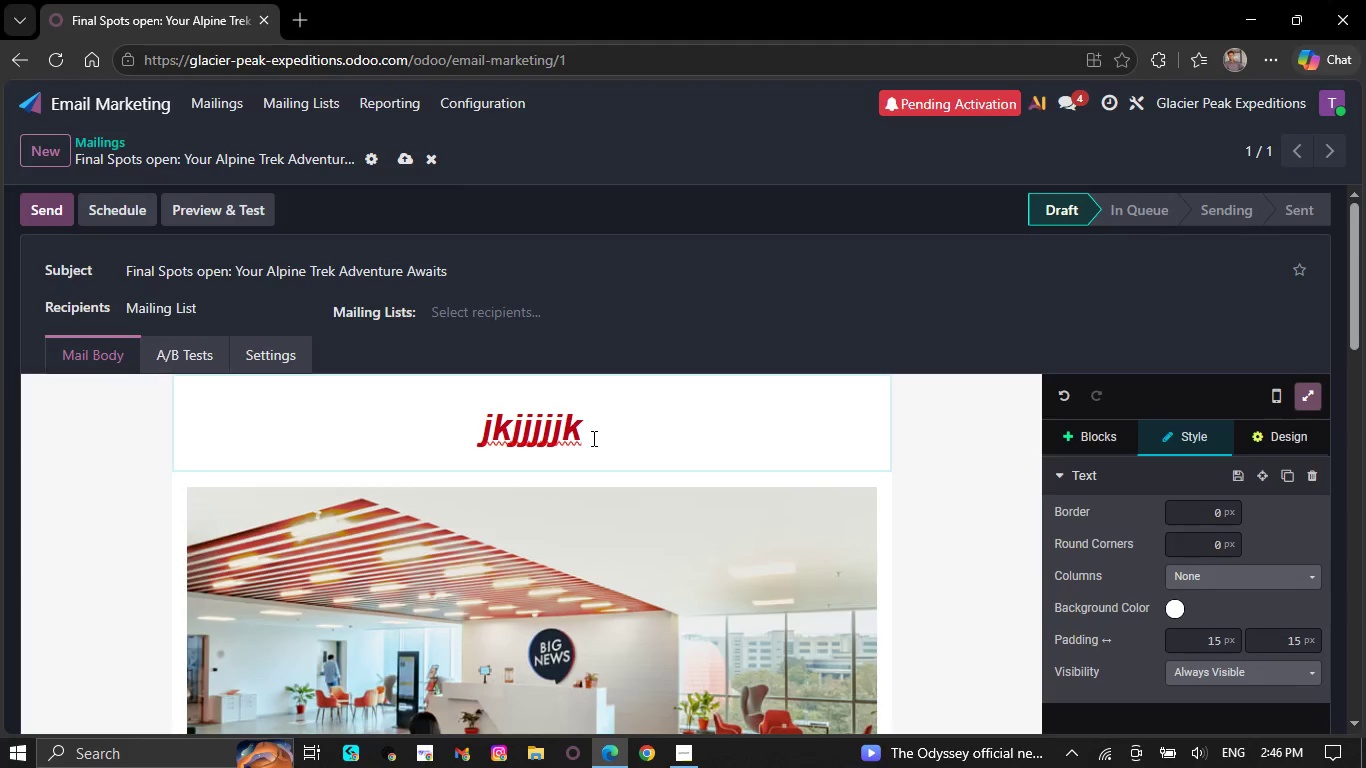 
double_click([592, 438])
 